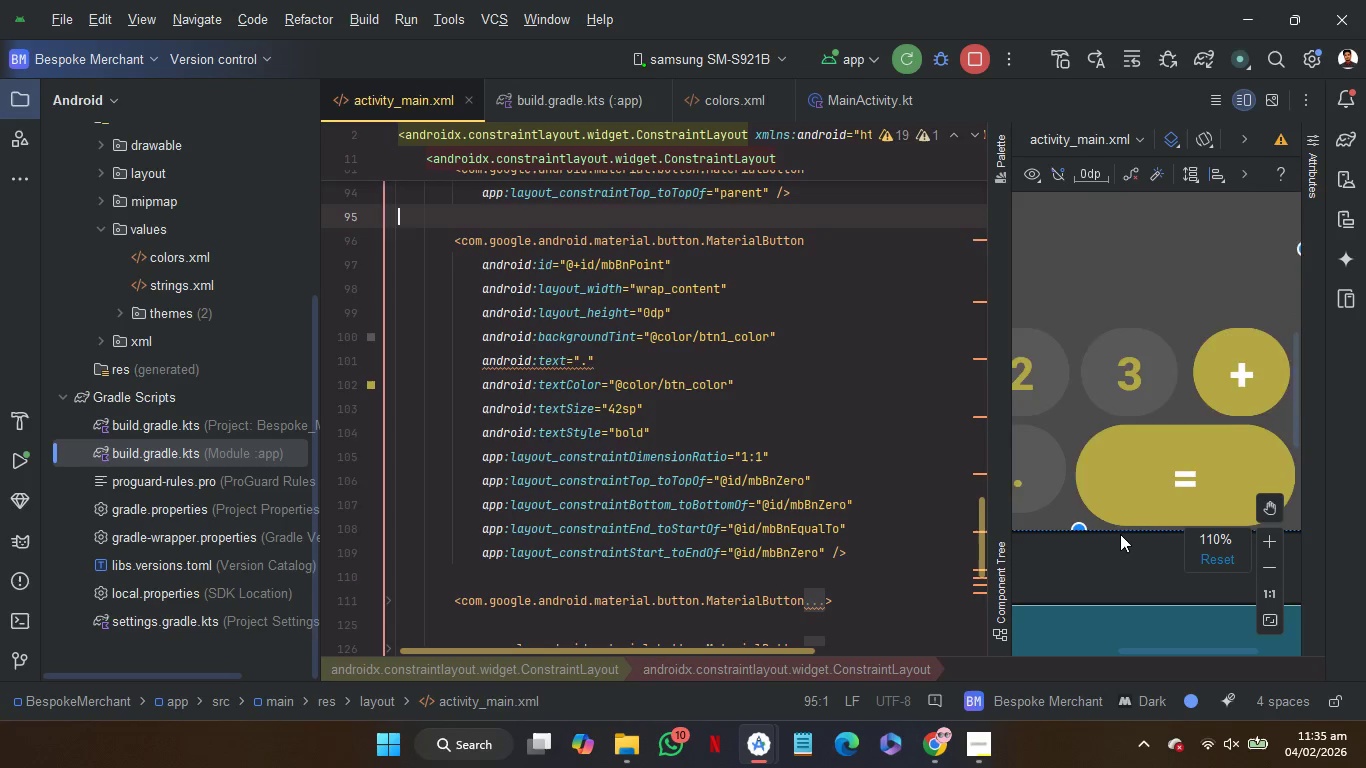 
scroll: coordinate [1120, 534], scroll_direction: up, amount: 4.0
 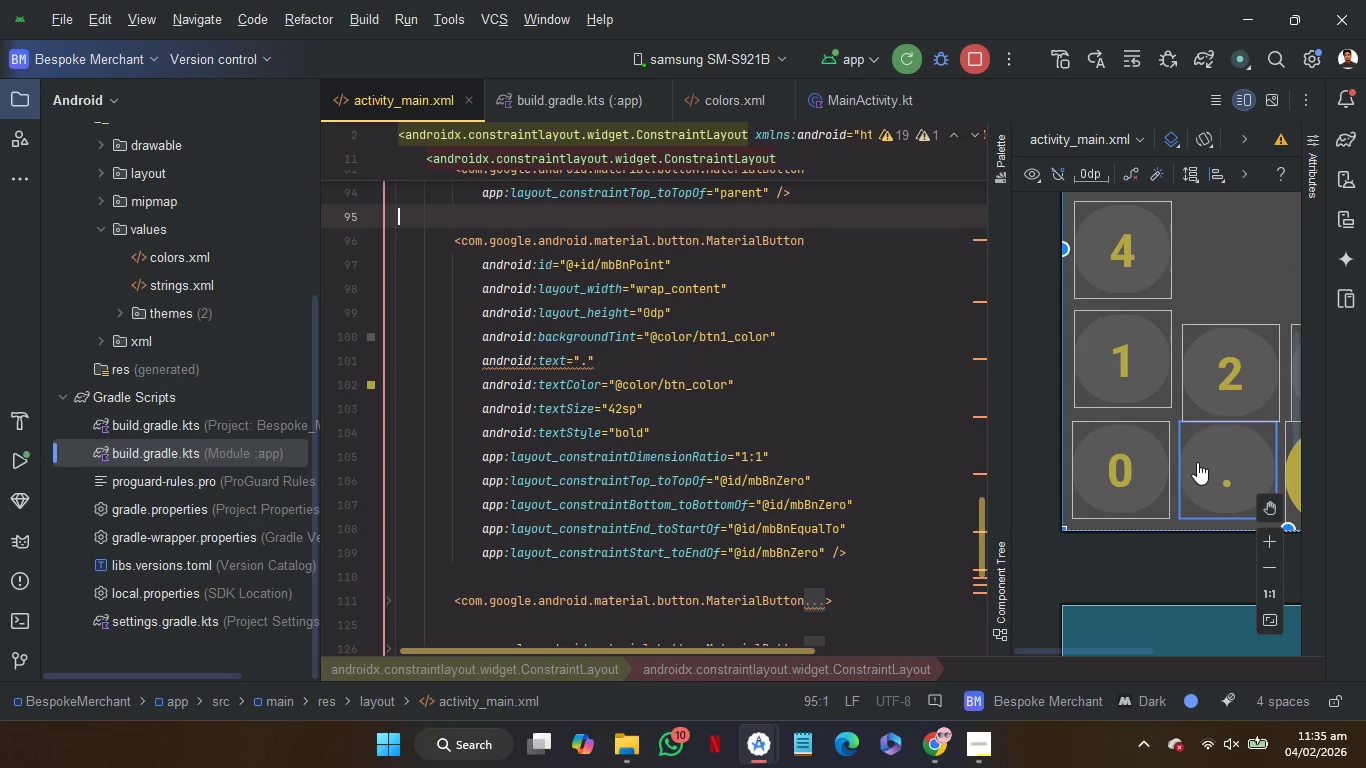 
scroll: coordinate [1197, 462], scroll_direction: down, amount: 1.0
 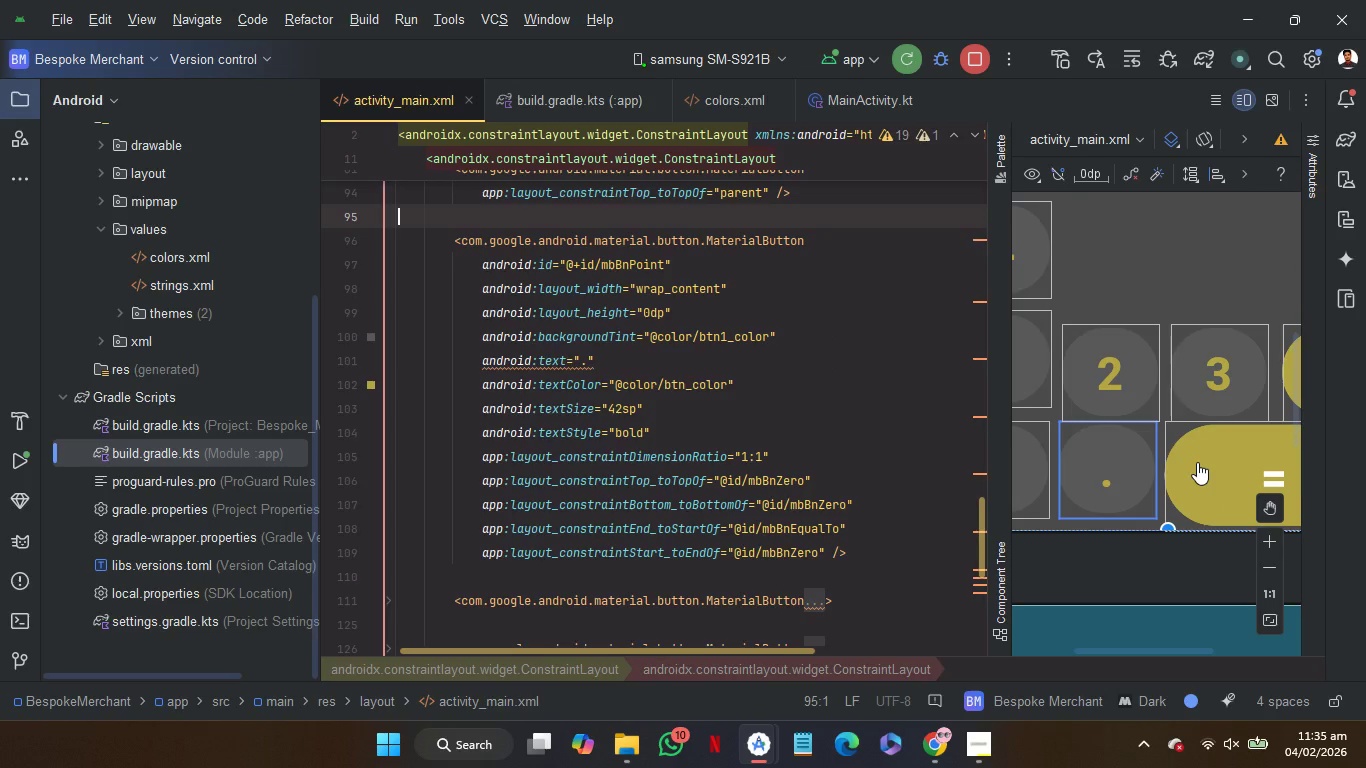 
scroll: coordinate [1197, 462], scroll_direction: none, amount: 0.0
 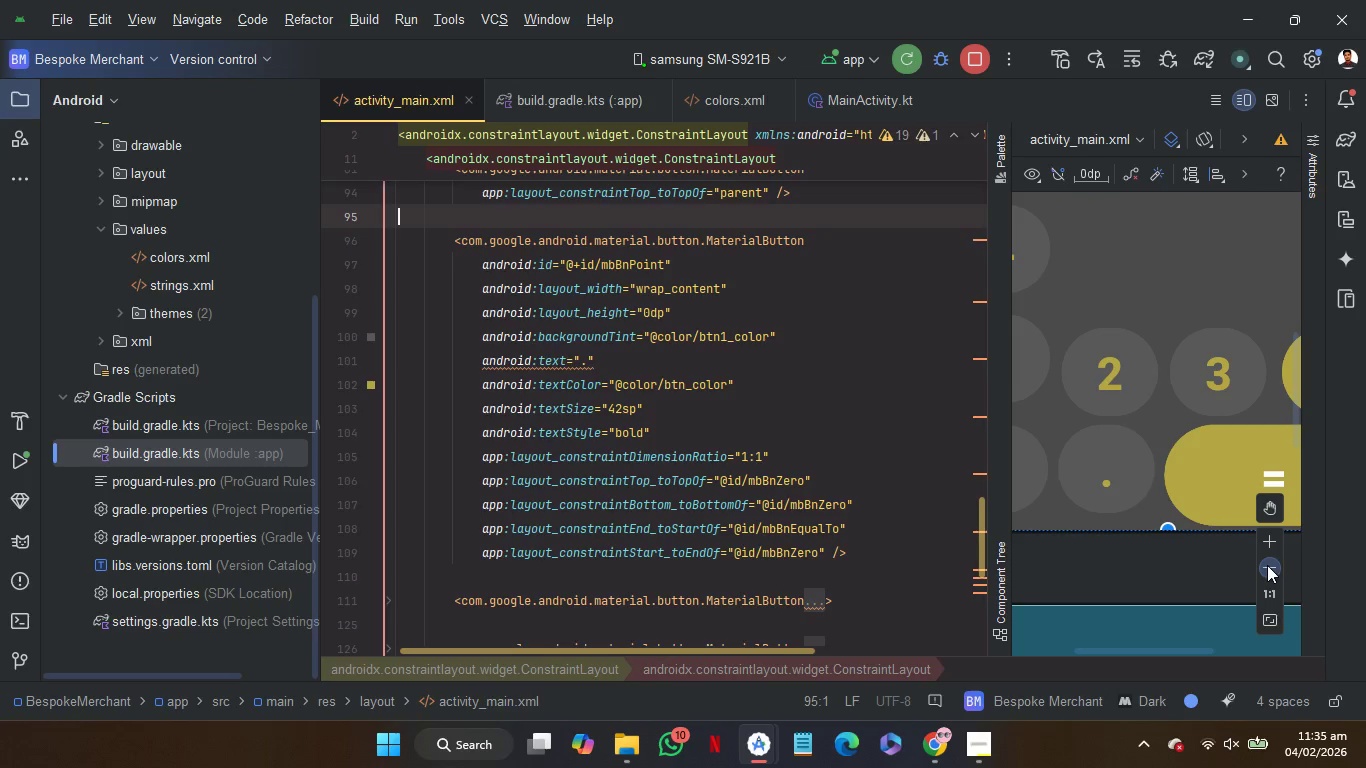 
left_click([1267, 565])
 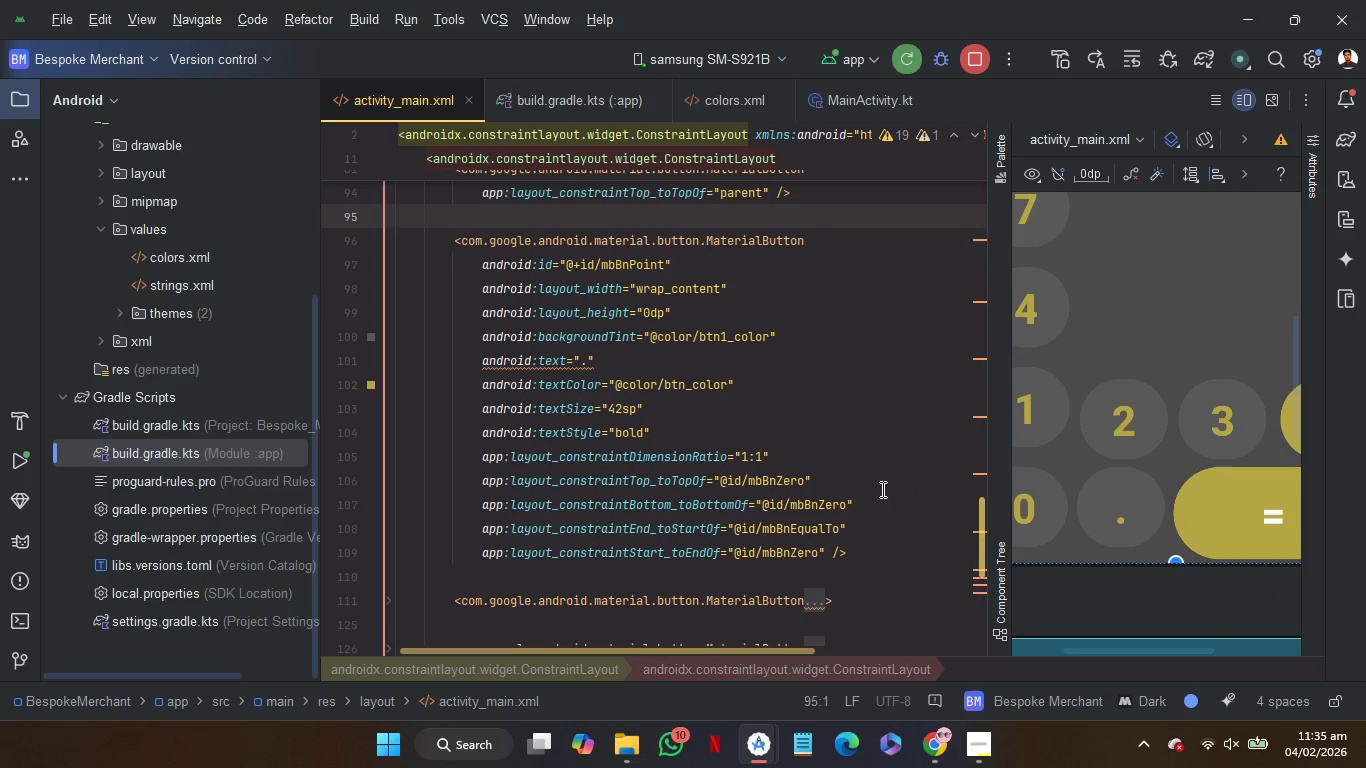 
left_click_drag(start_coordinate=[883, 494], to_coordinate=[865, 448])
 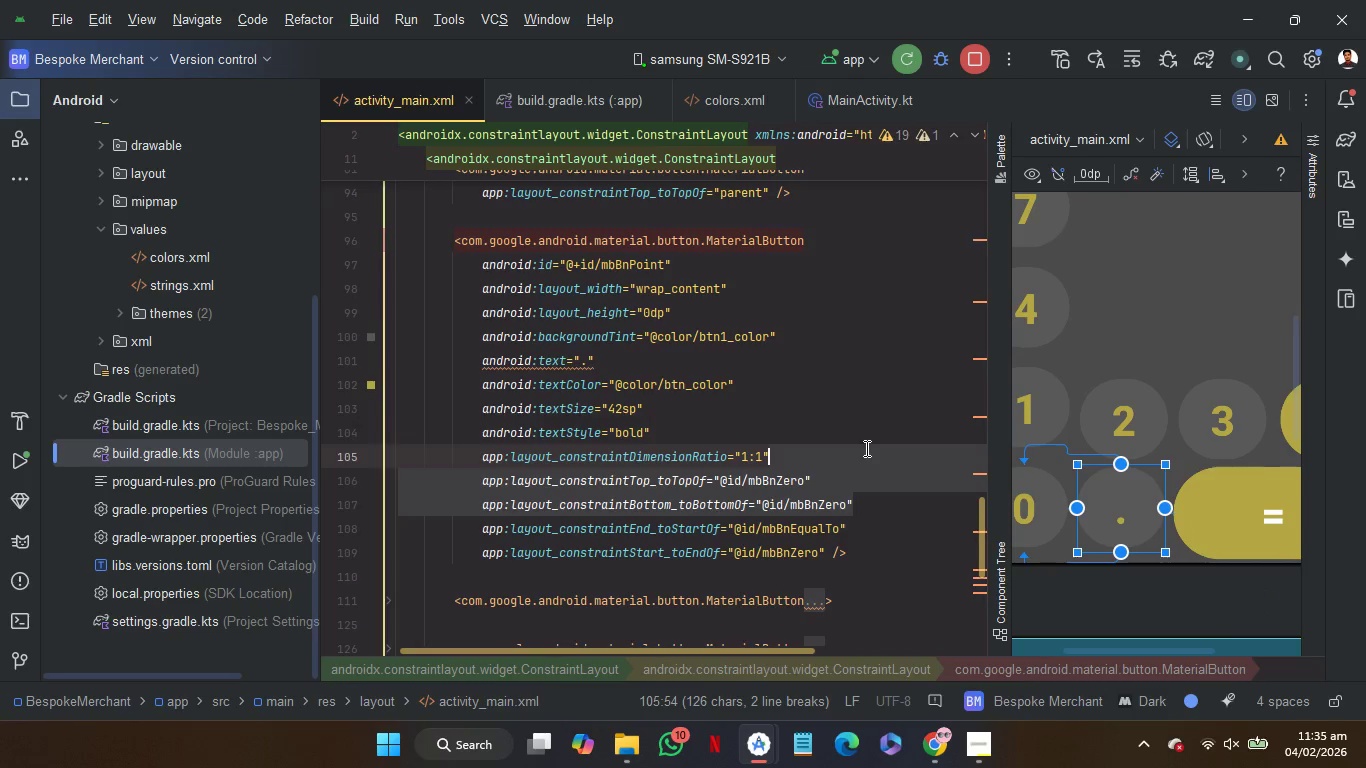 
key(Control+C)
 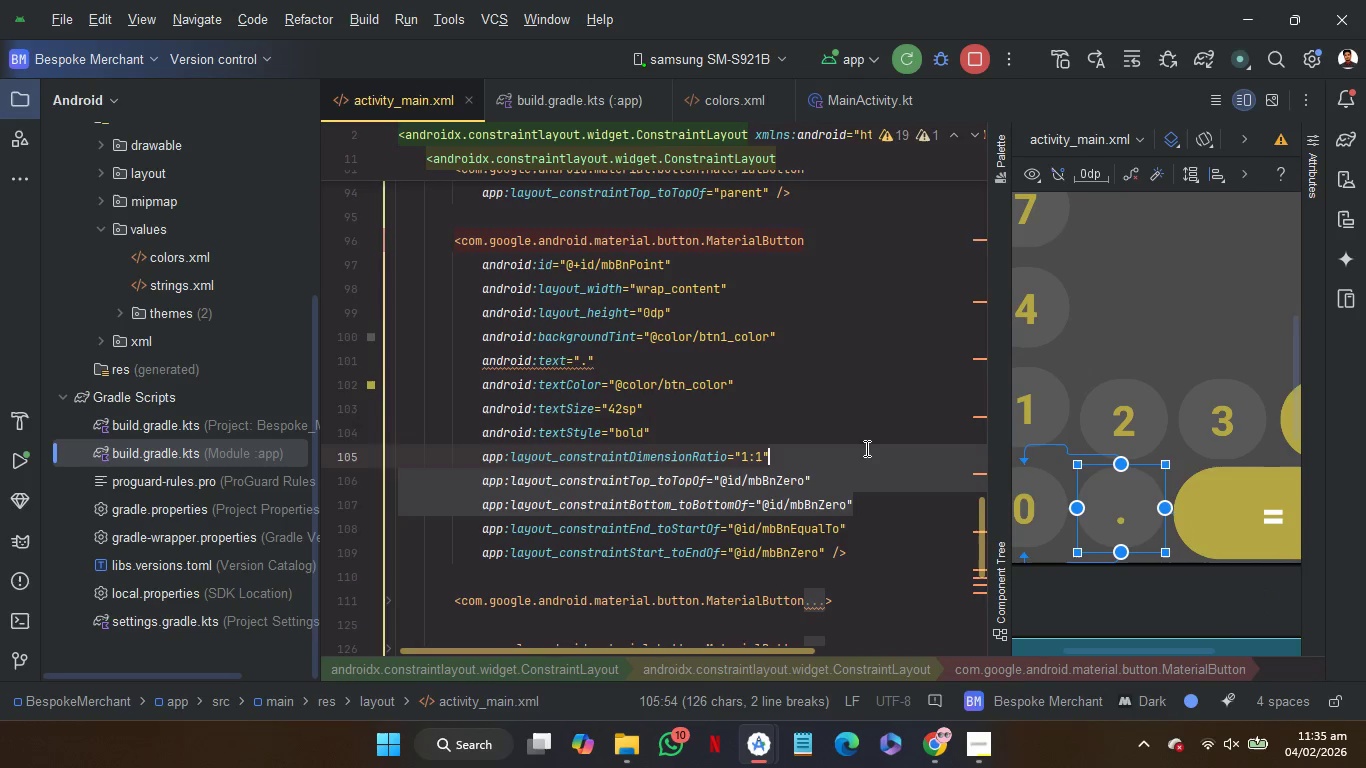 
key(Control+C)
 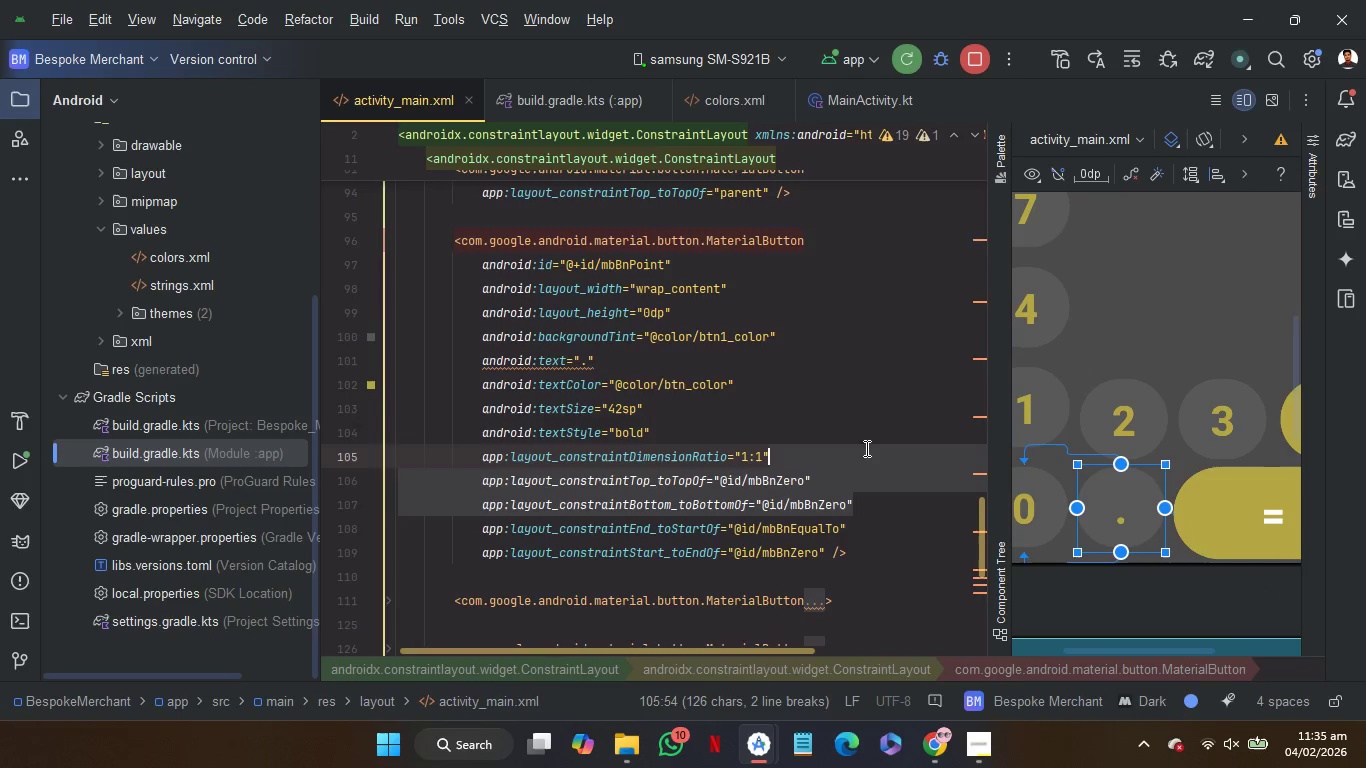 
key(Control+C)
 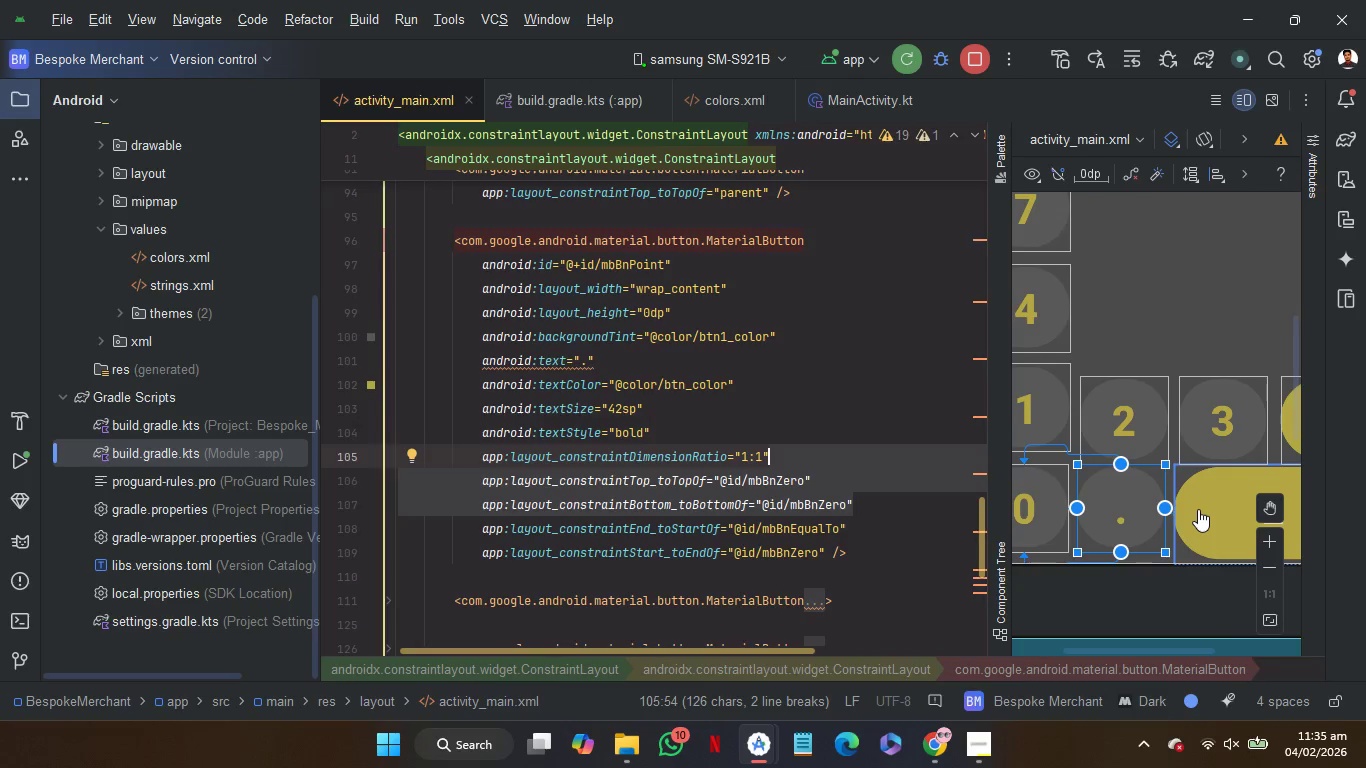 
left_click([1198, 509])
 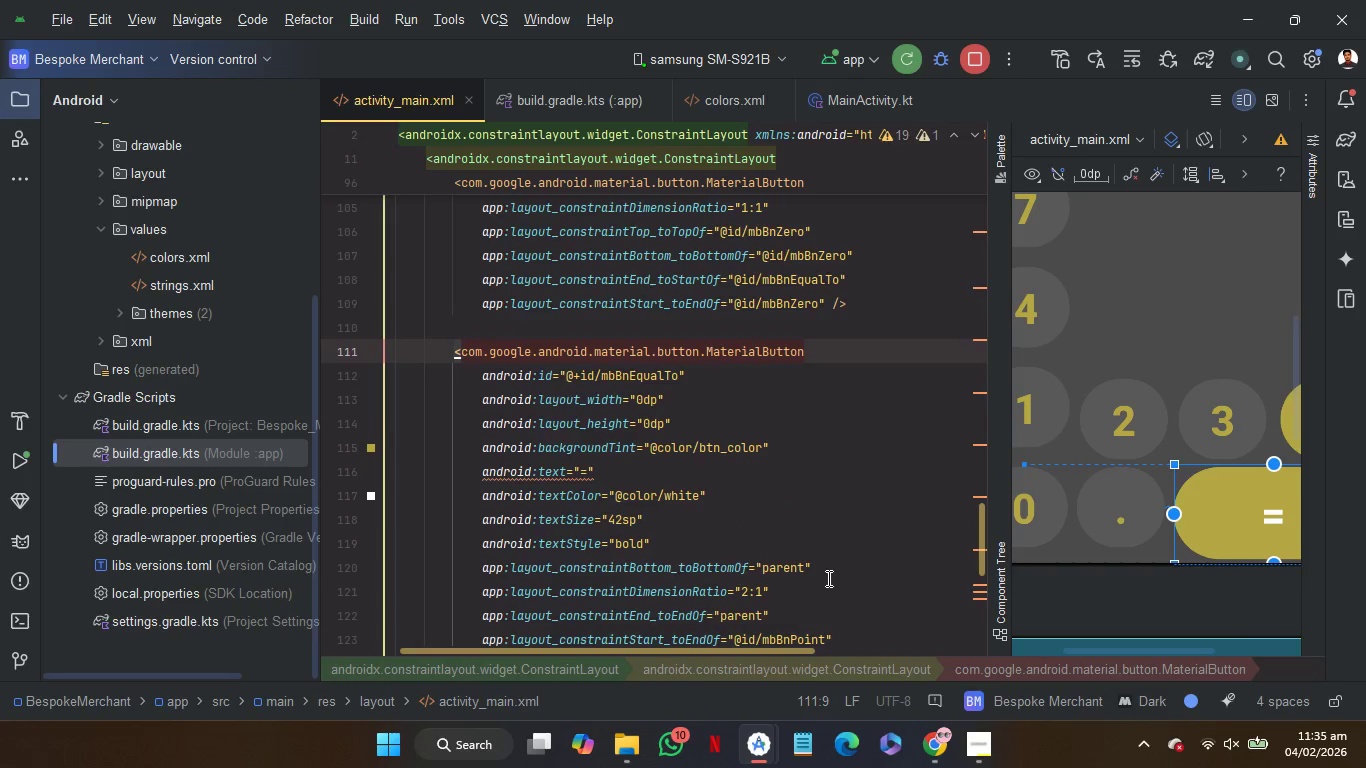 
scroll: coordinate [827, 578], scroll_direction: down, amount: 1.0
 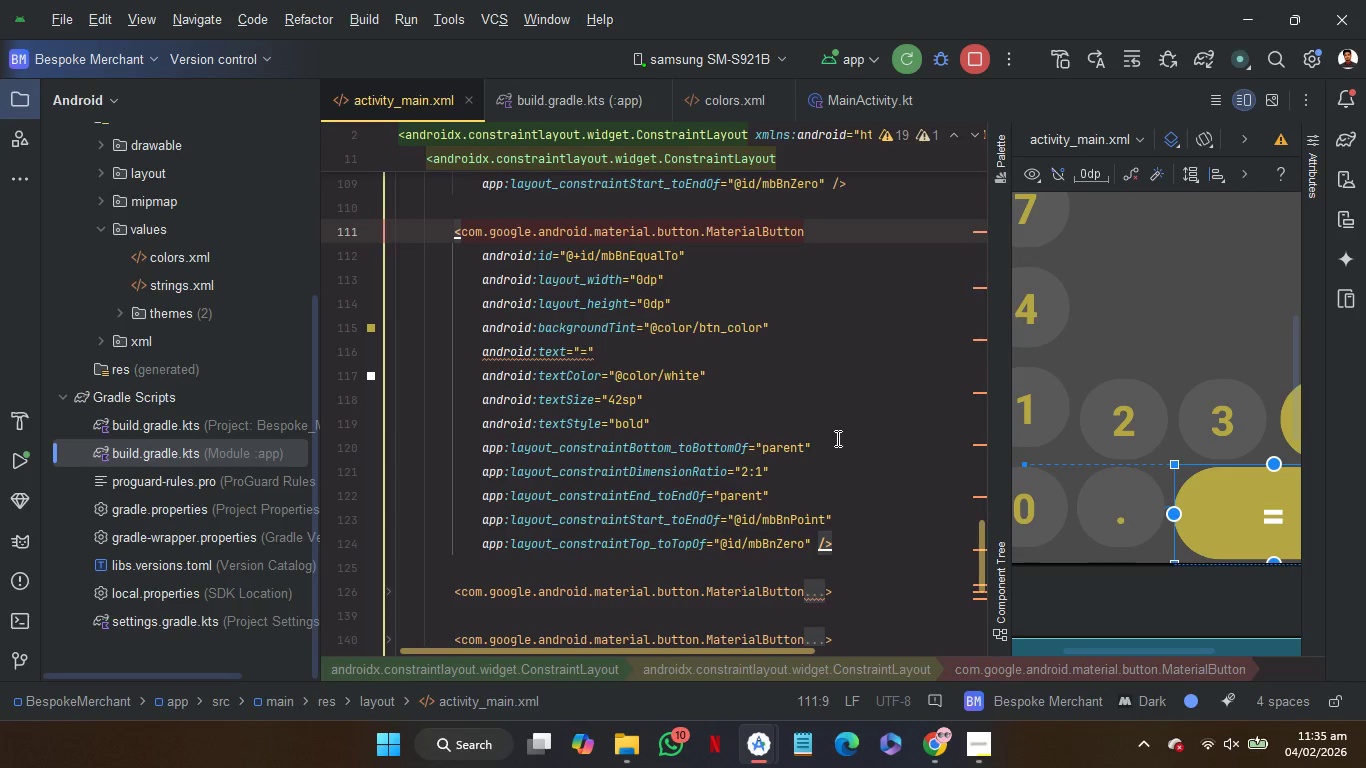 
left_click_drag(start_coordinate=[836, 438], to_coordinate=[836, 428])
 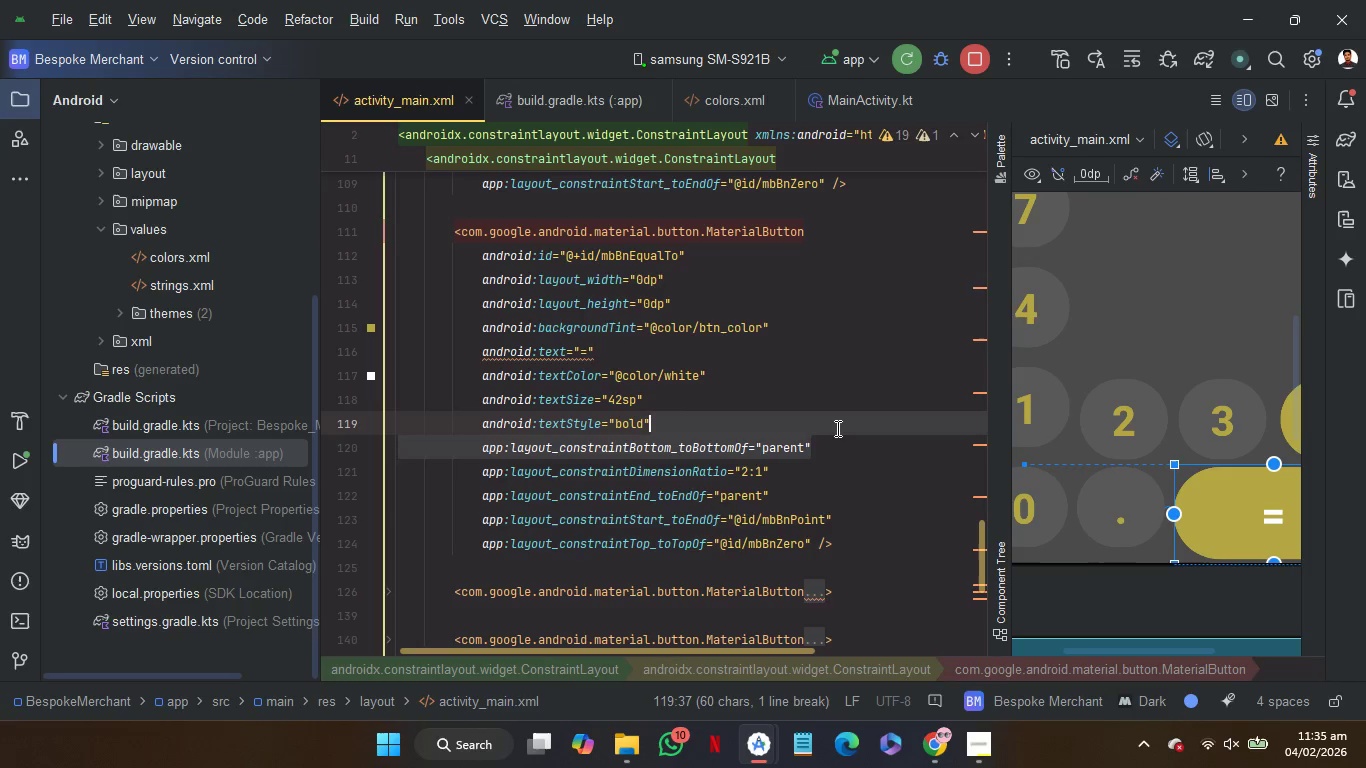 
key(Control+V)
 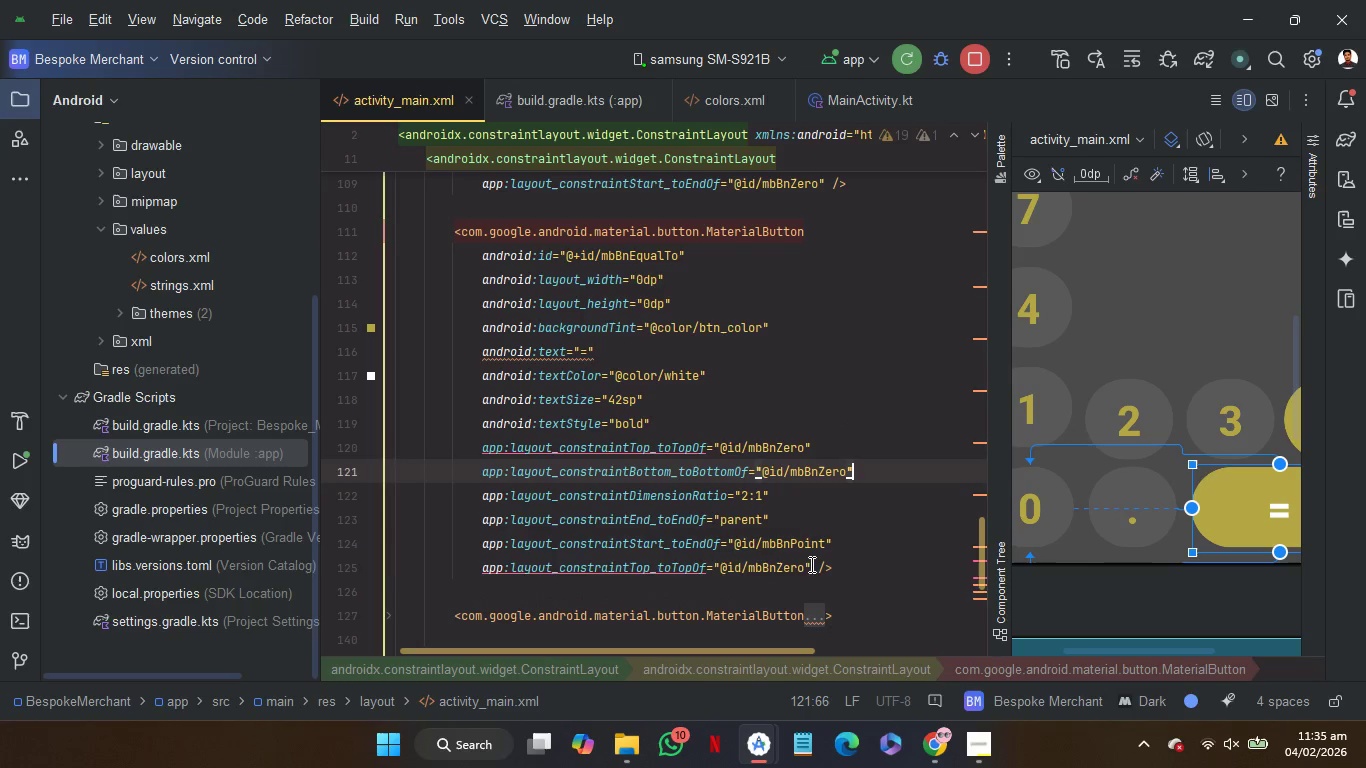 
left_click_drag(start_coordinate=[810, 565], to_coordinate=[841, 549])
 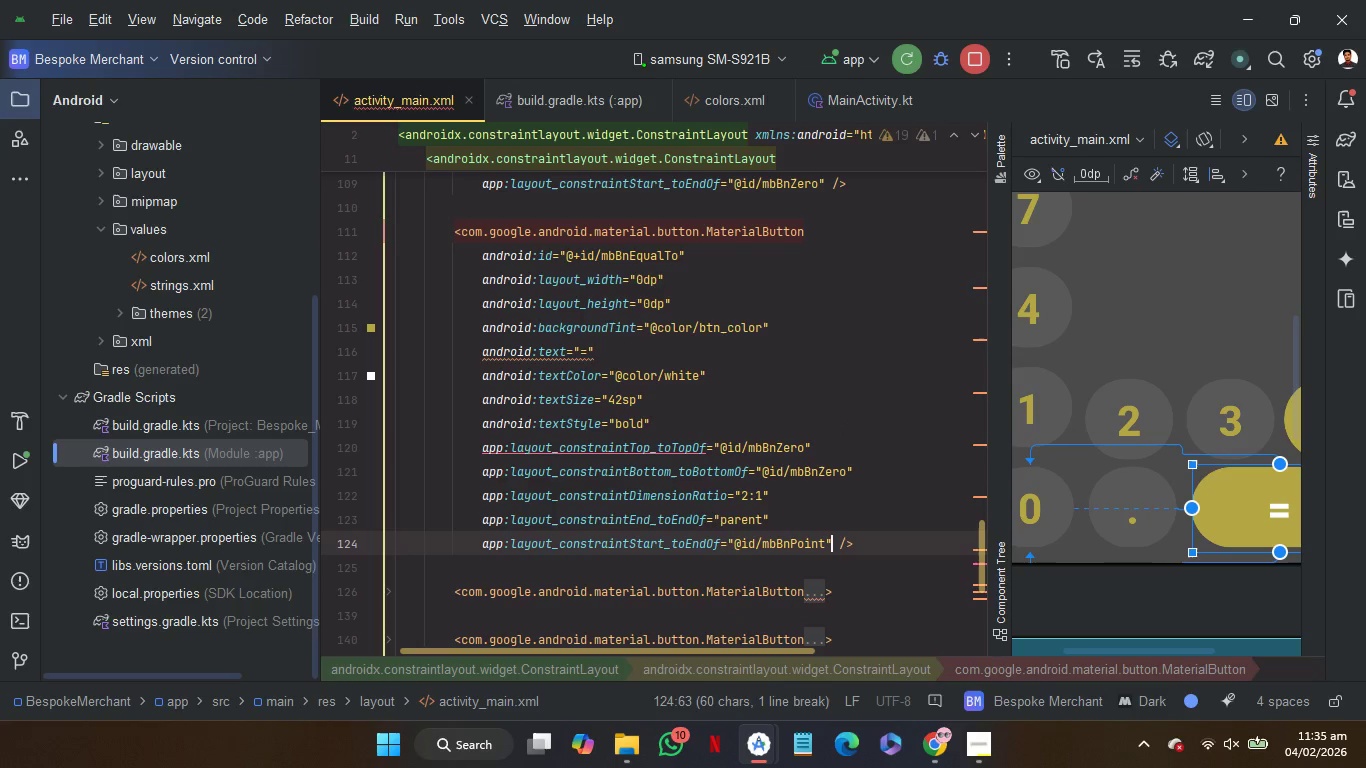 
key(Backspace)
 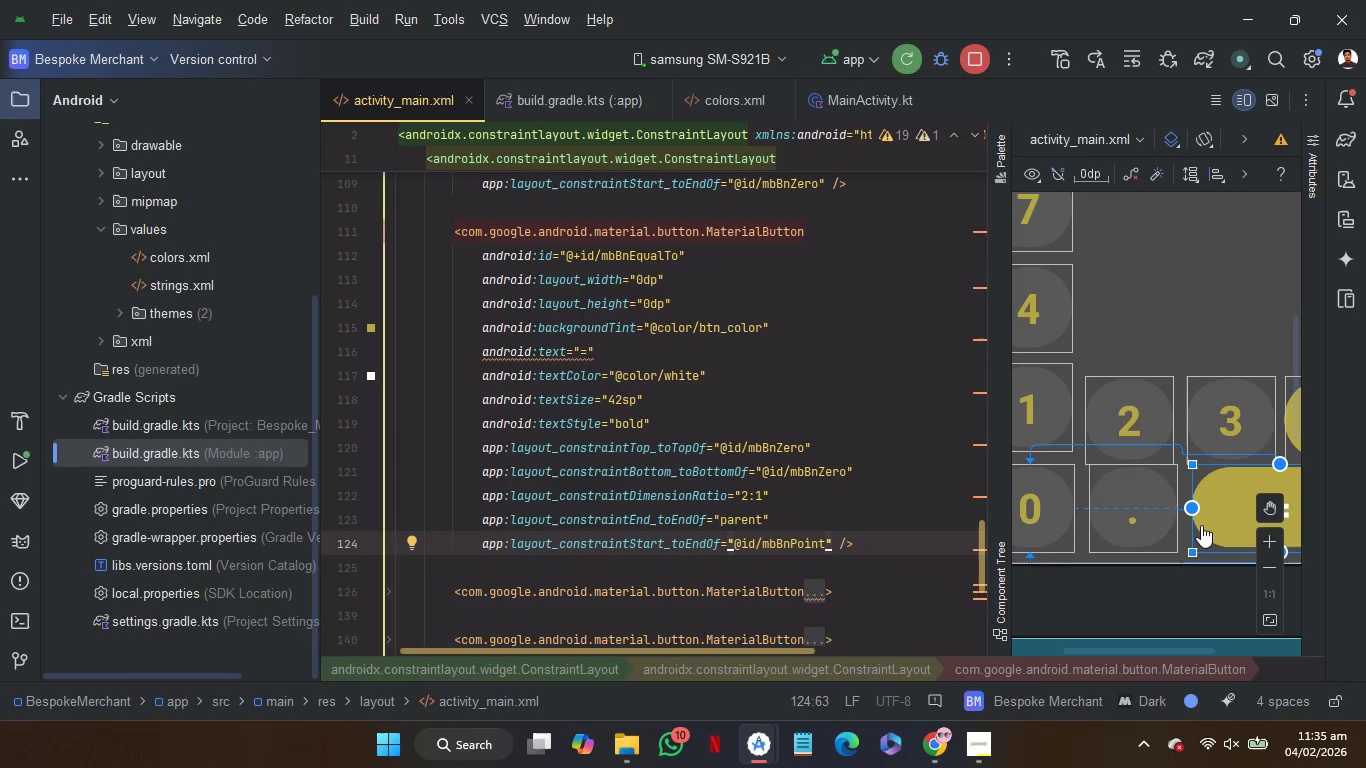 
wait(7.52)
 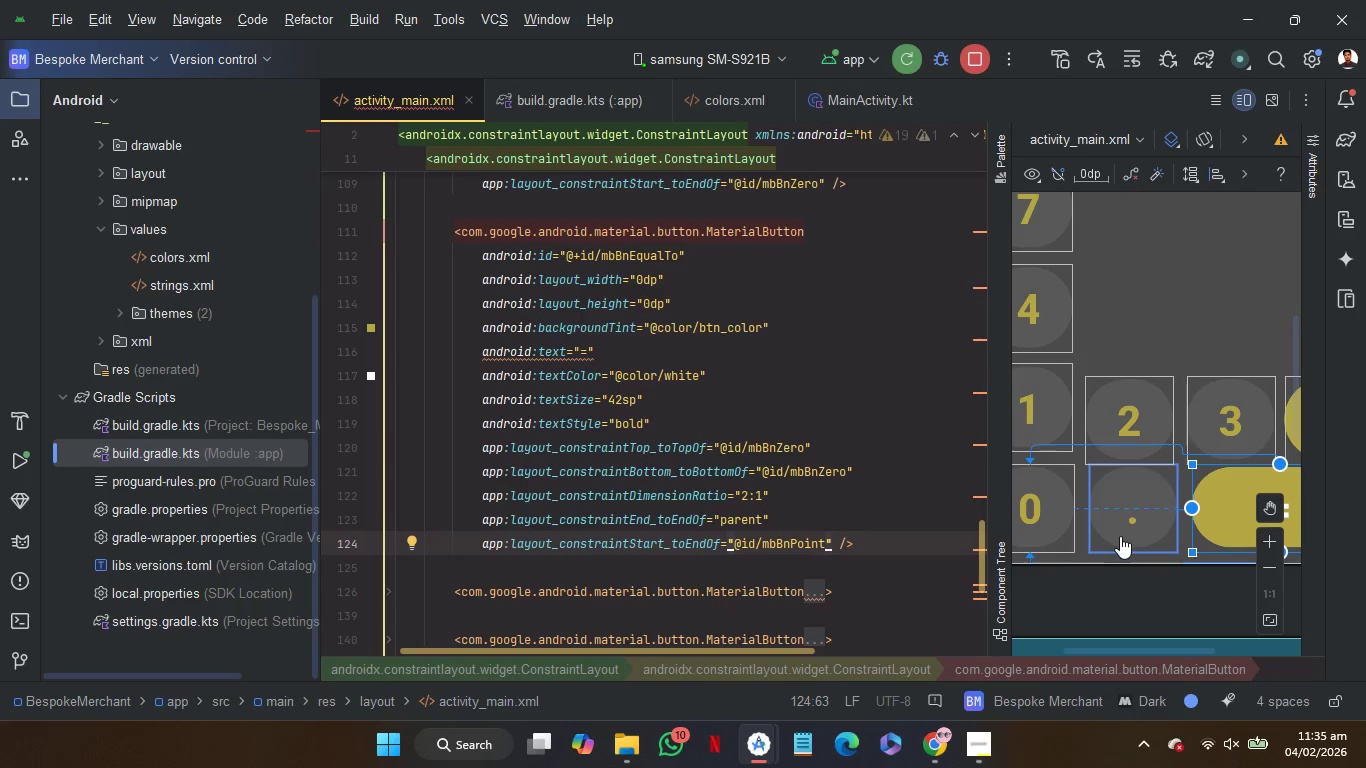 
left_click([1269, 566])
 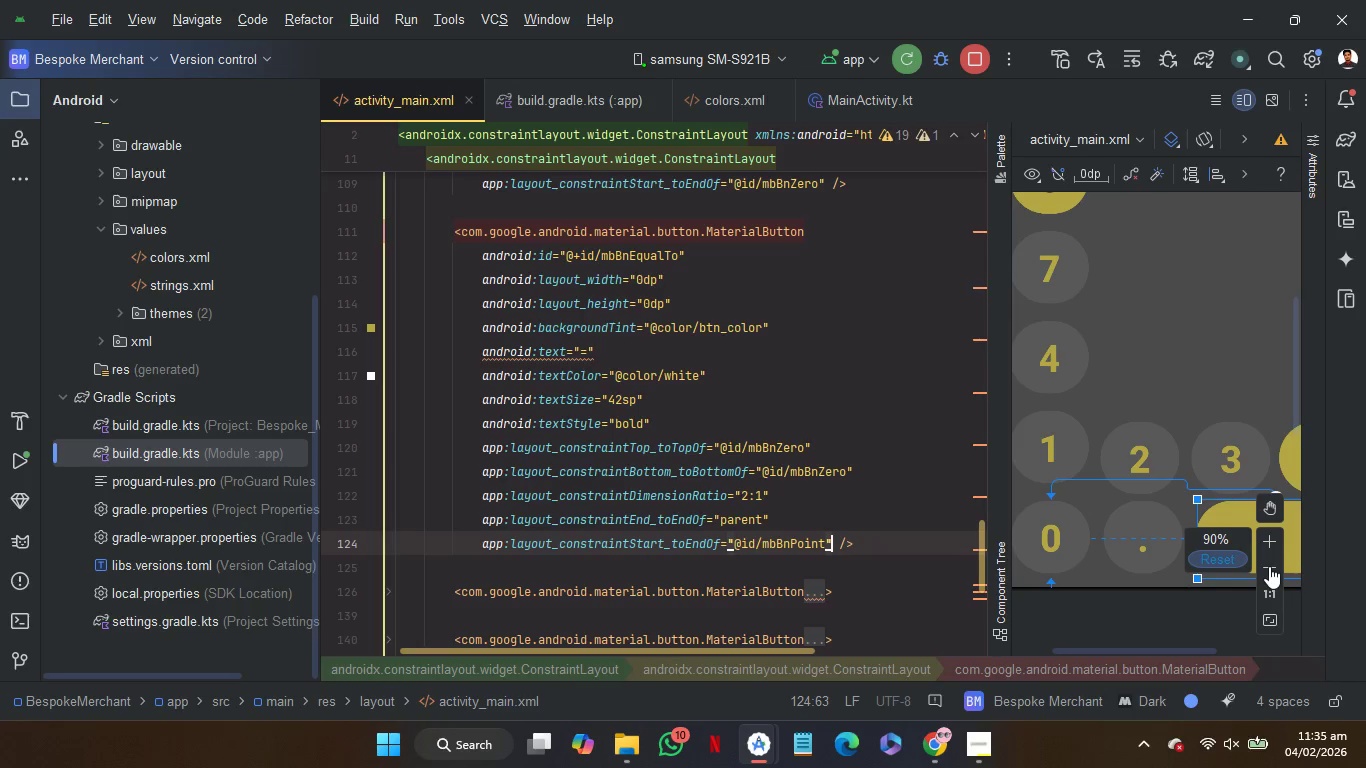 
left_click([1269, 566])
 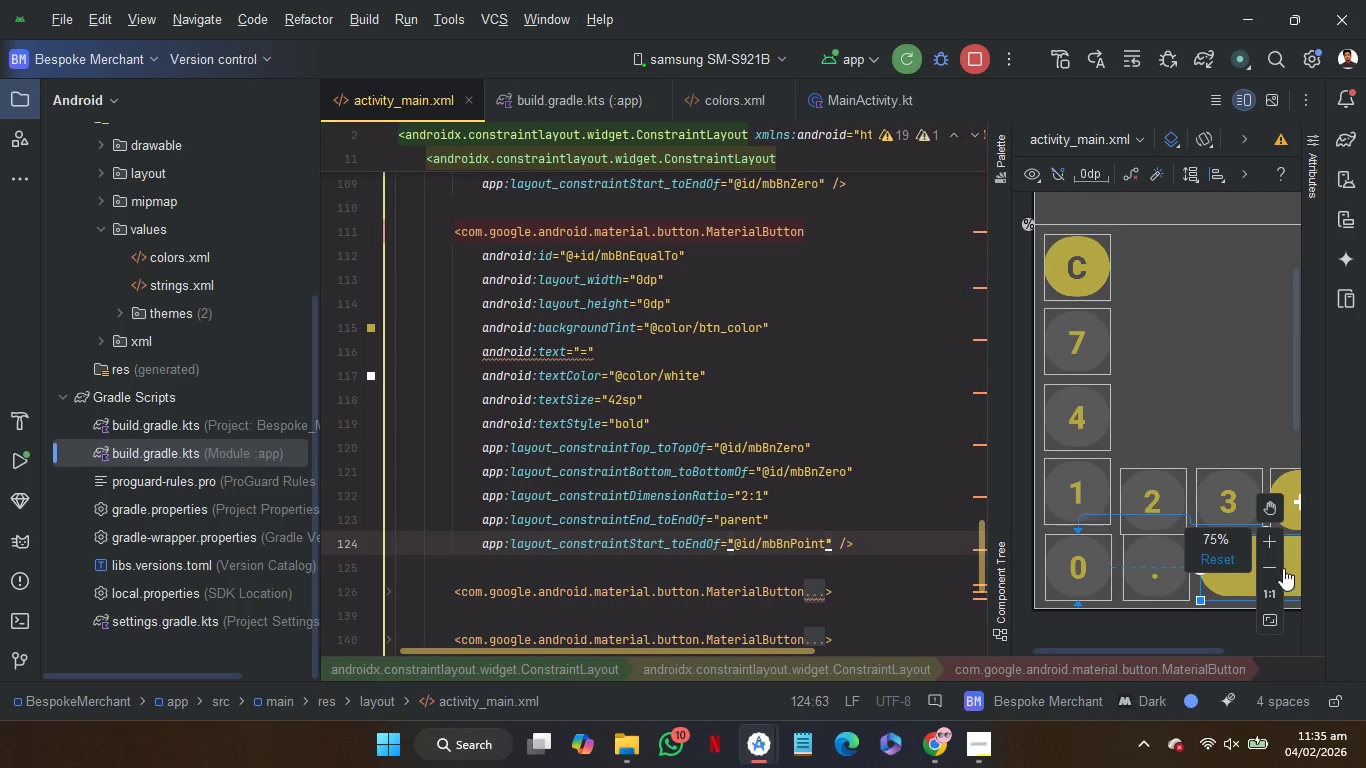 
left_click([1275, 563])
 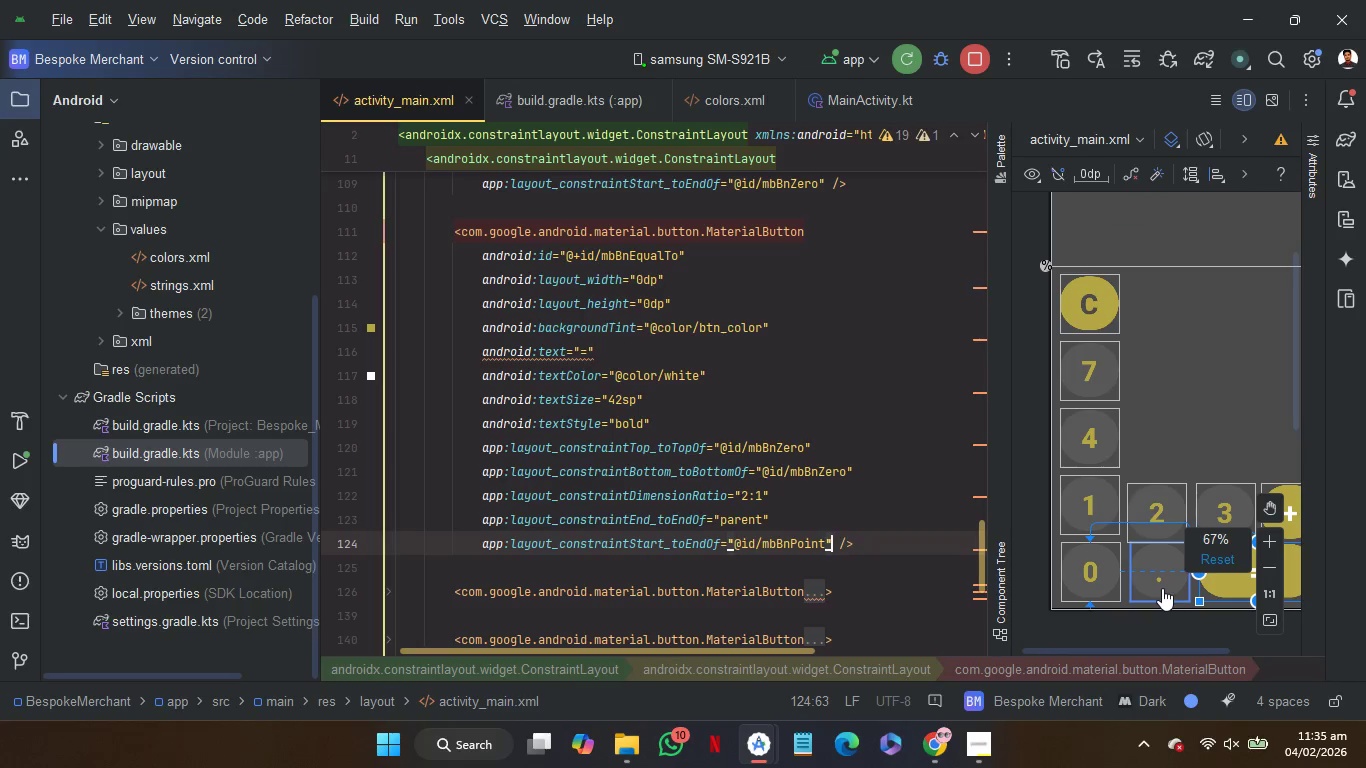 
left_click([1162, 588])
 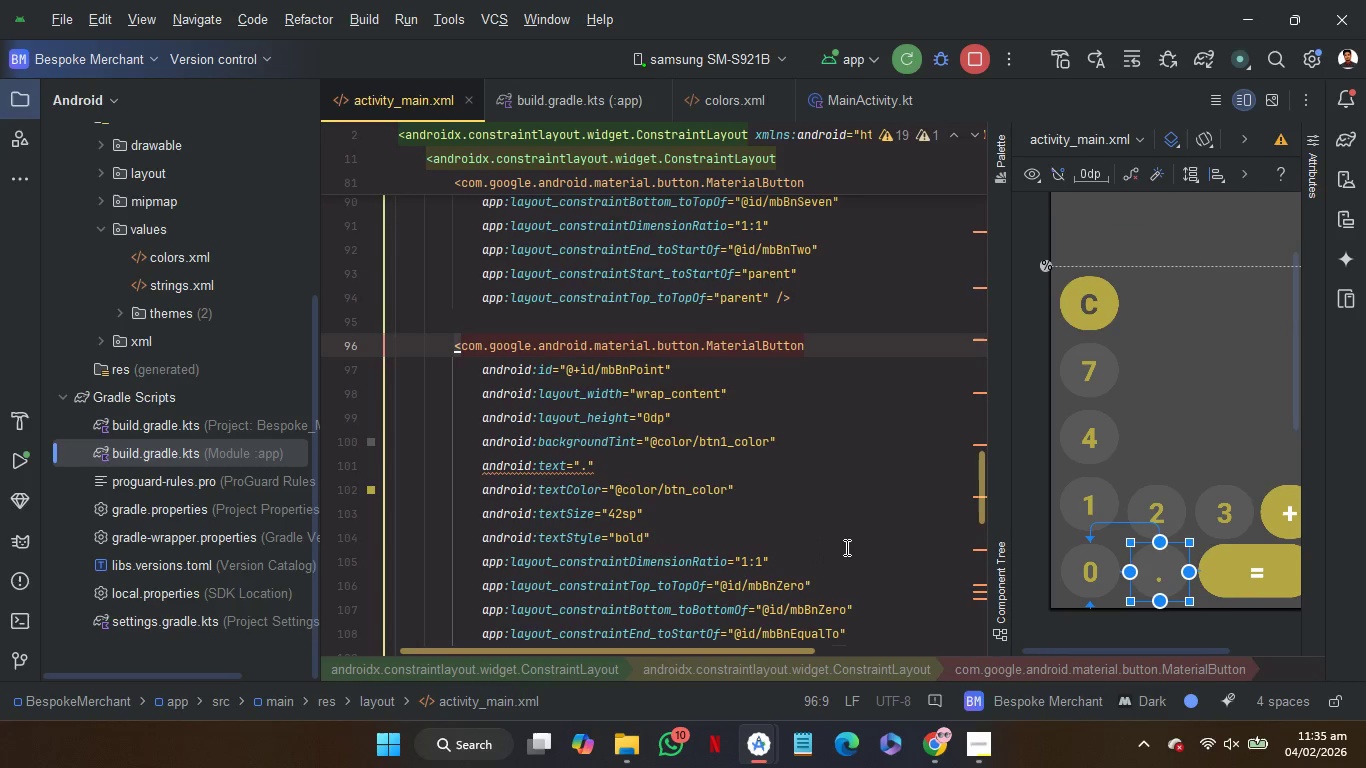 
scroll: coordinate [848, 547], scroll_direction: down, amount: 2.0
 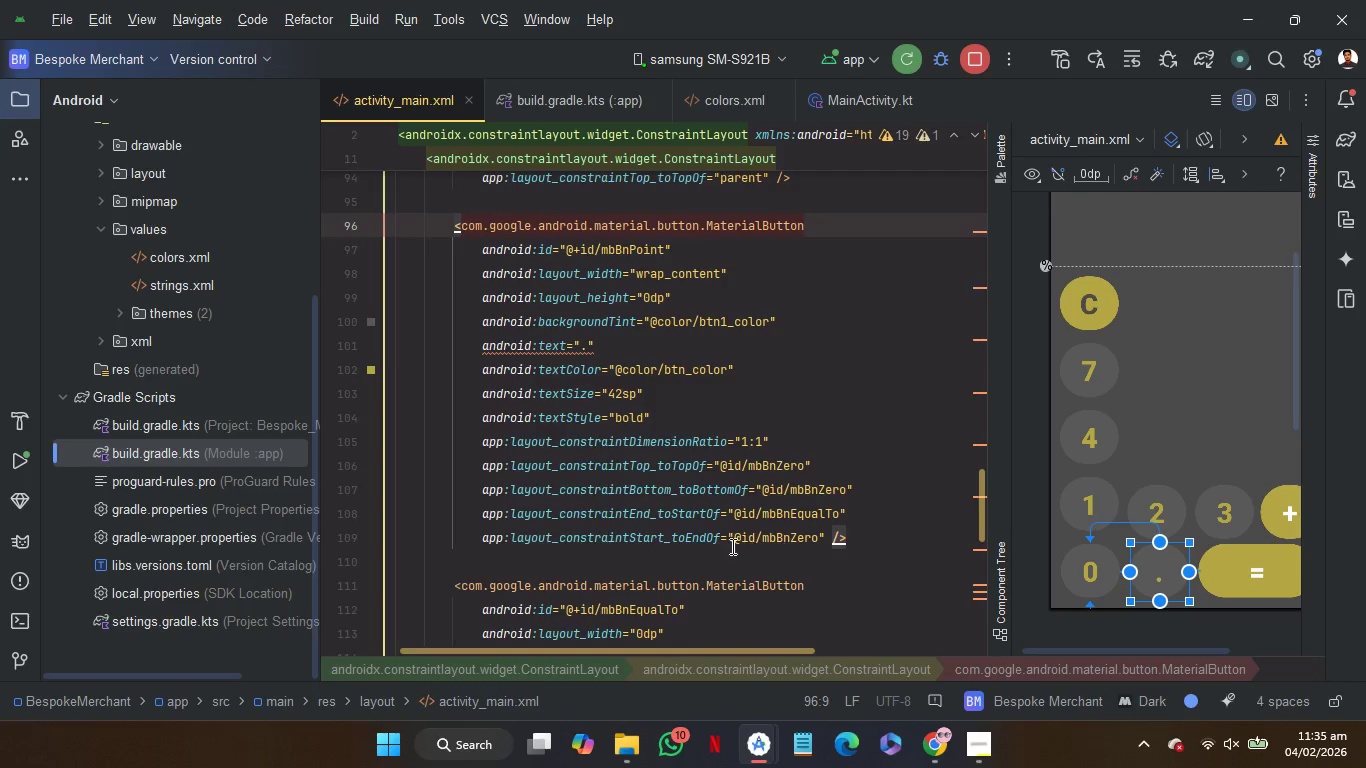 
mouse_move([705, 561])
 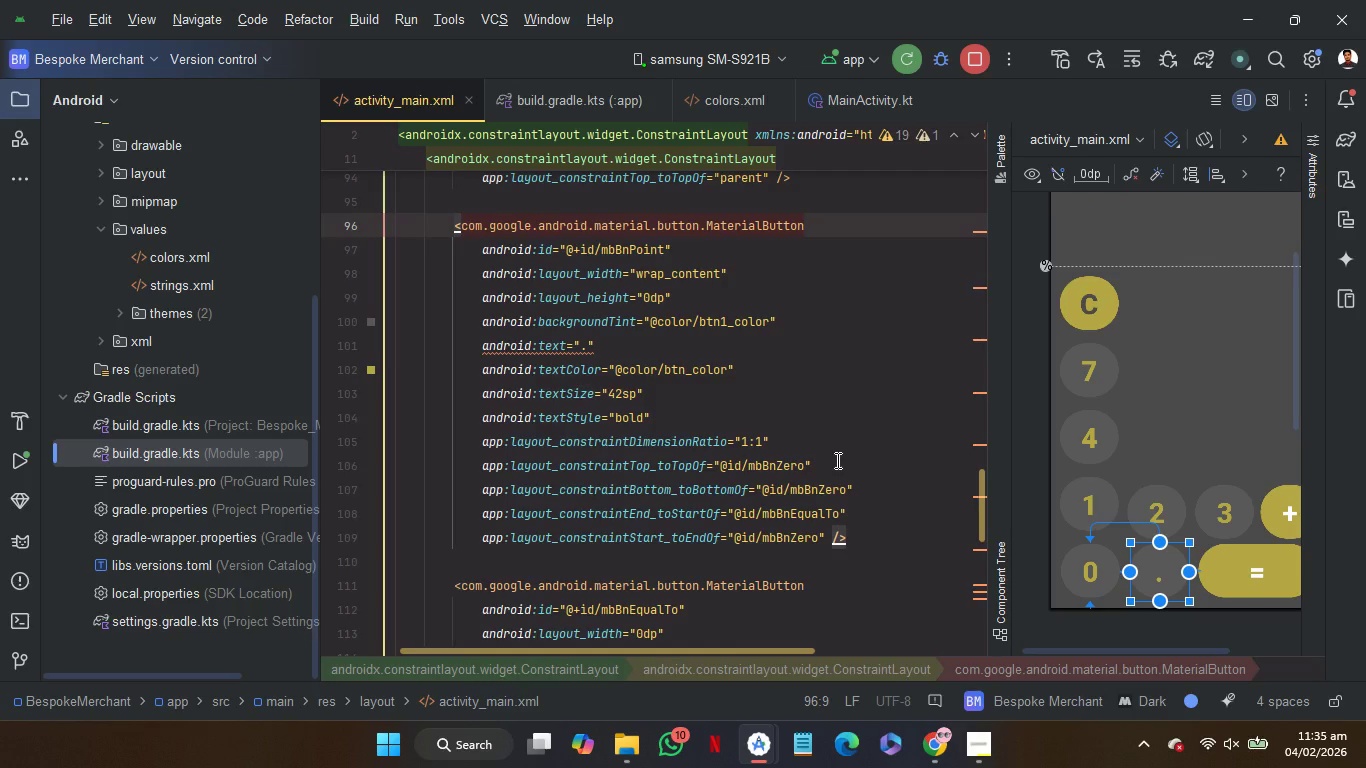 
wait(5.69)
 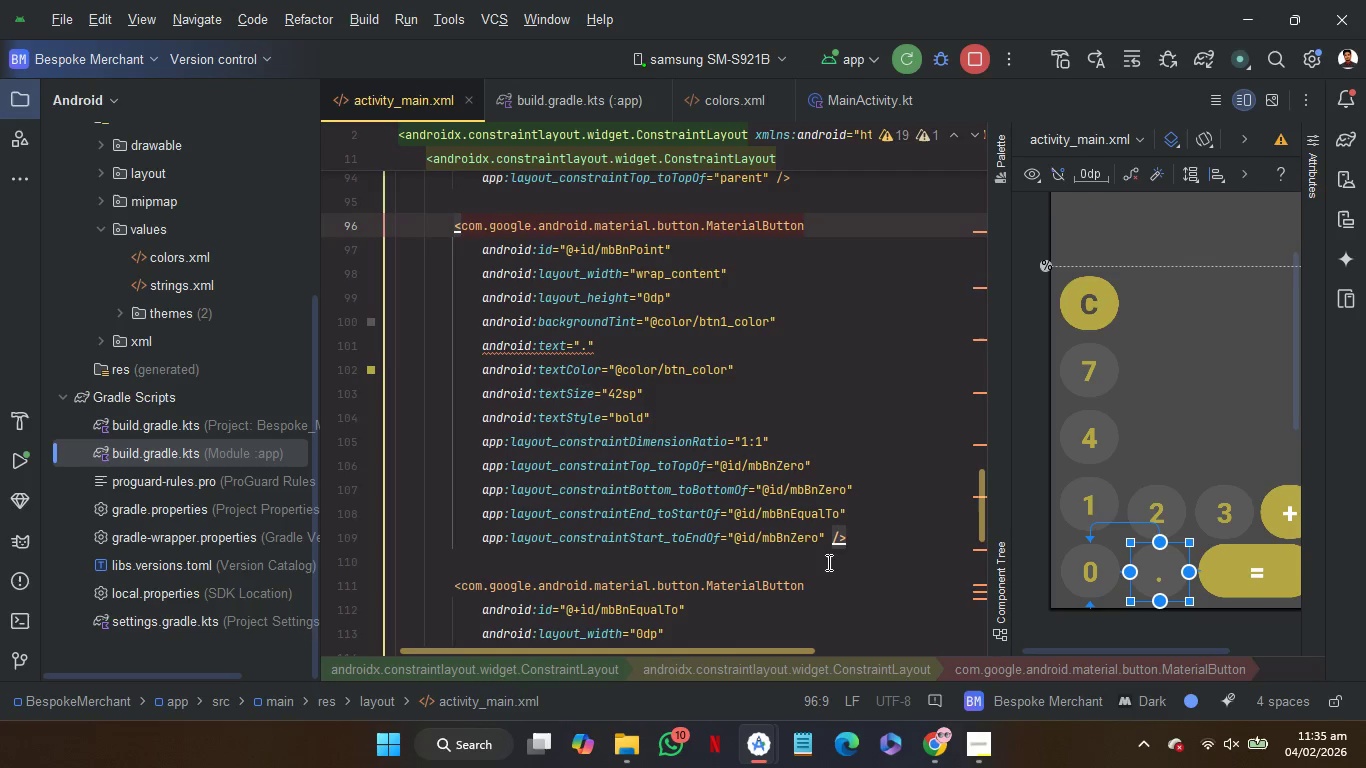 
left_click([807, 443])
 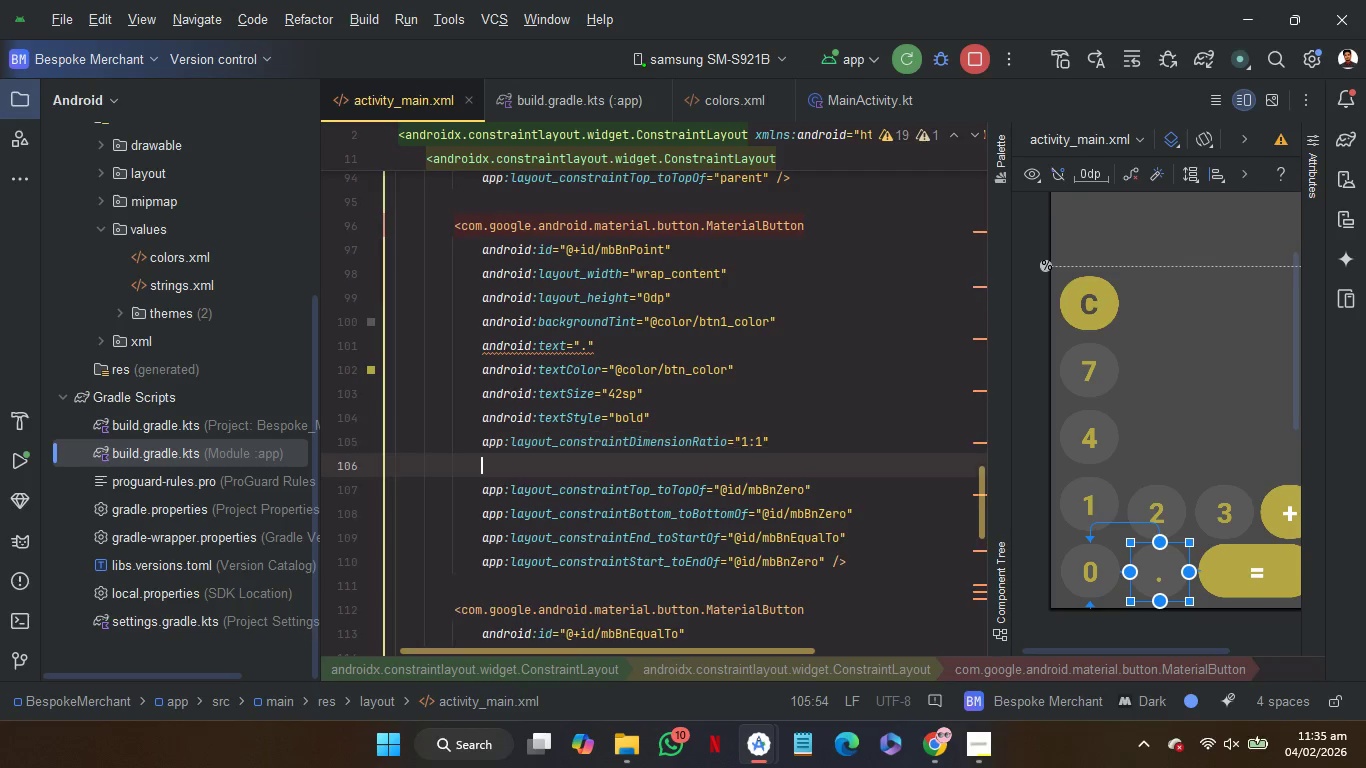 
key(Enter)
 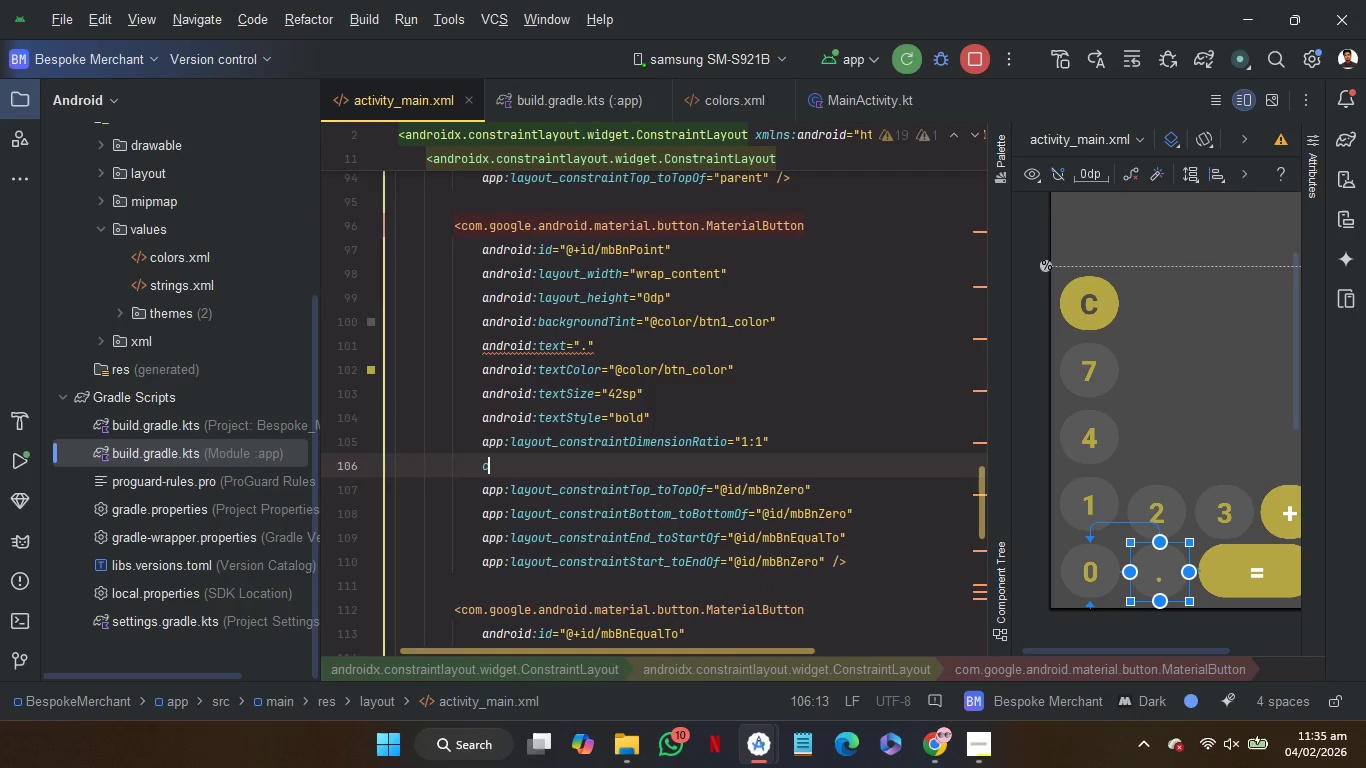 
type(cha)
 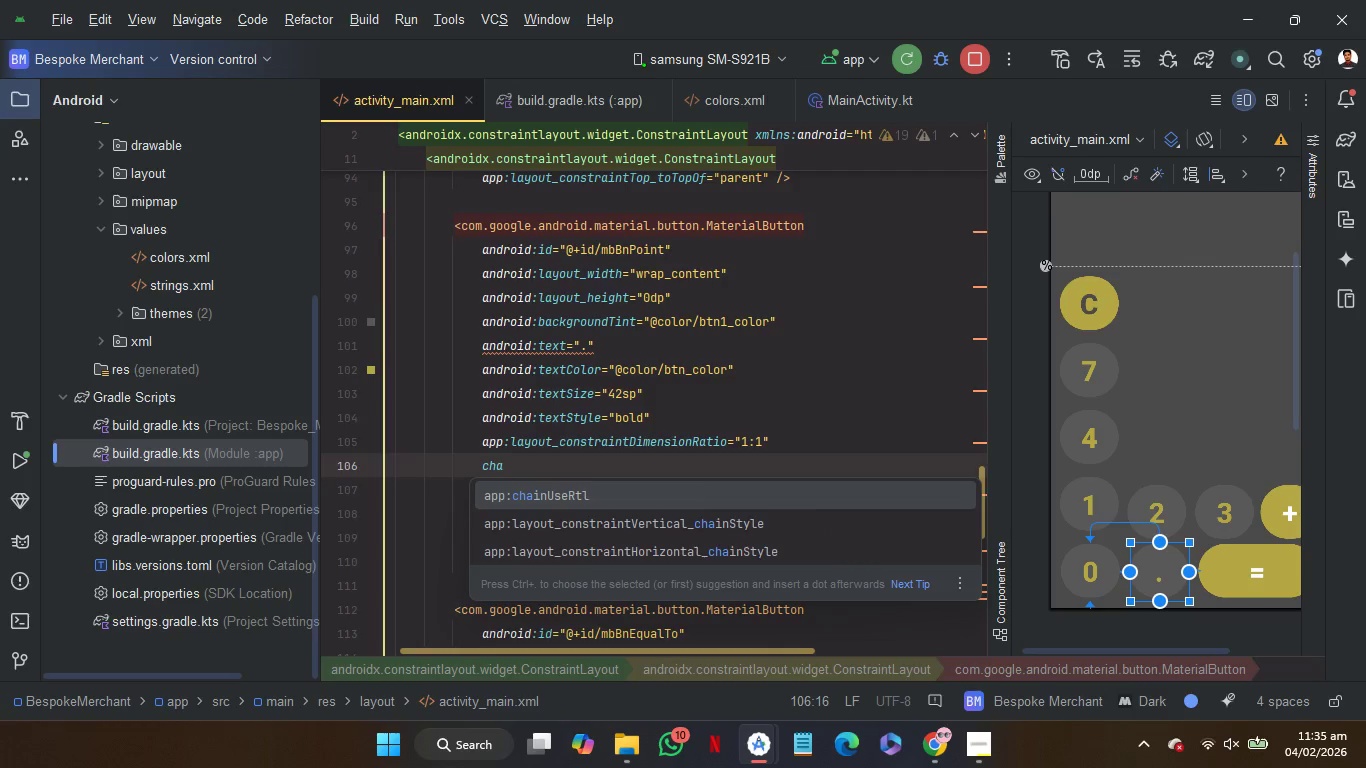 
key(ArrowDown)
 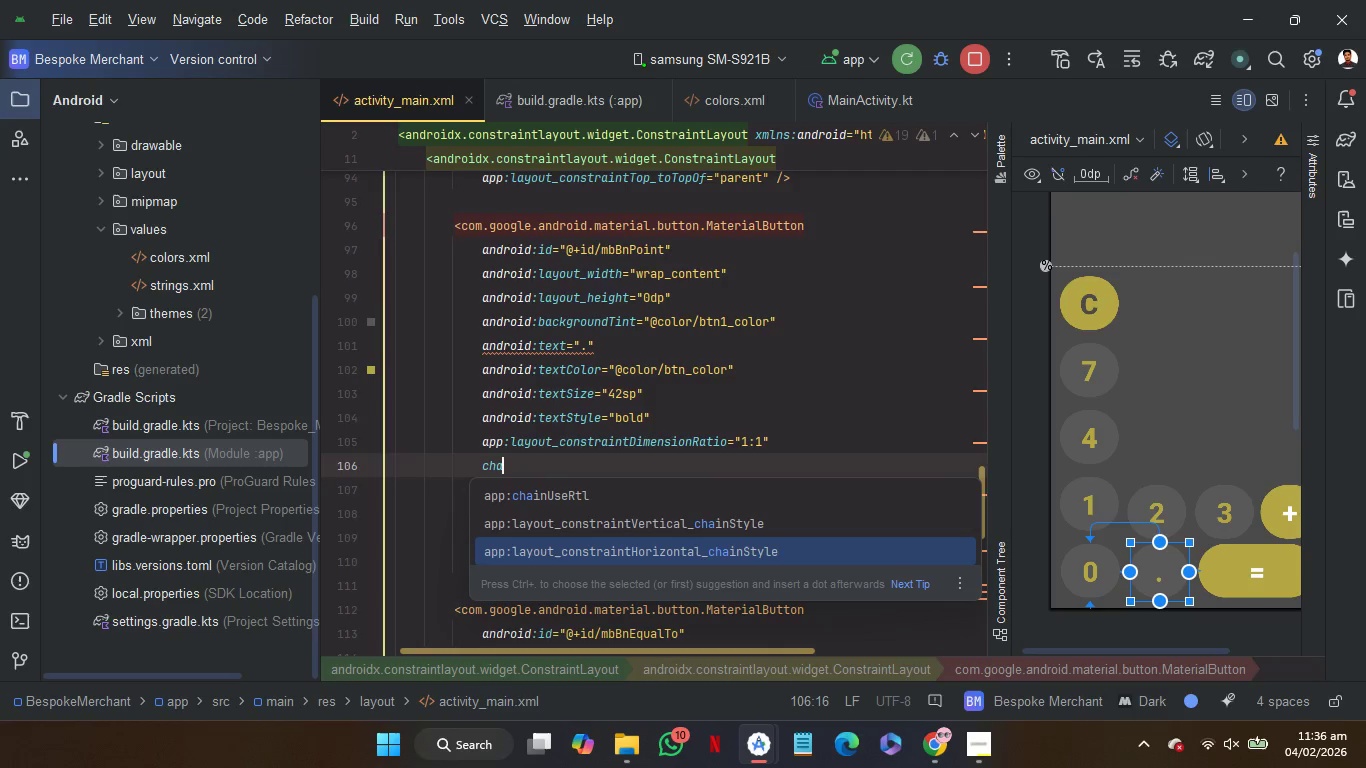 
key(ArrowDown)
 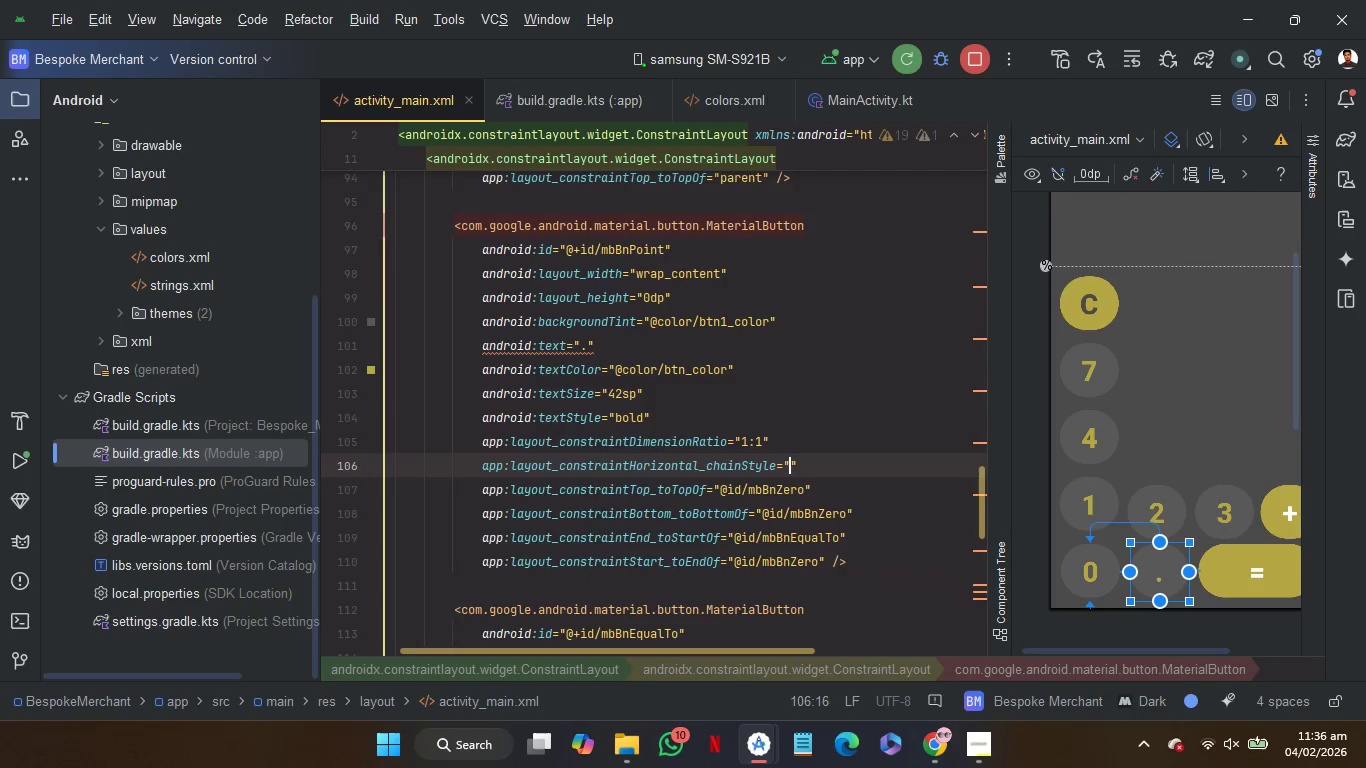 
key(Enter)
 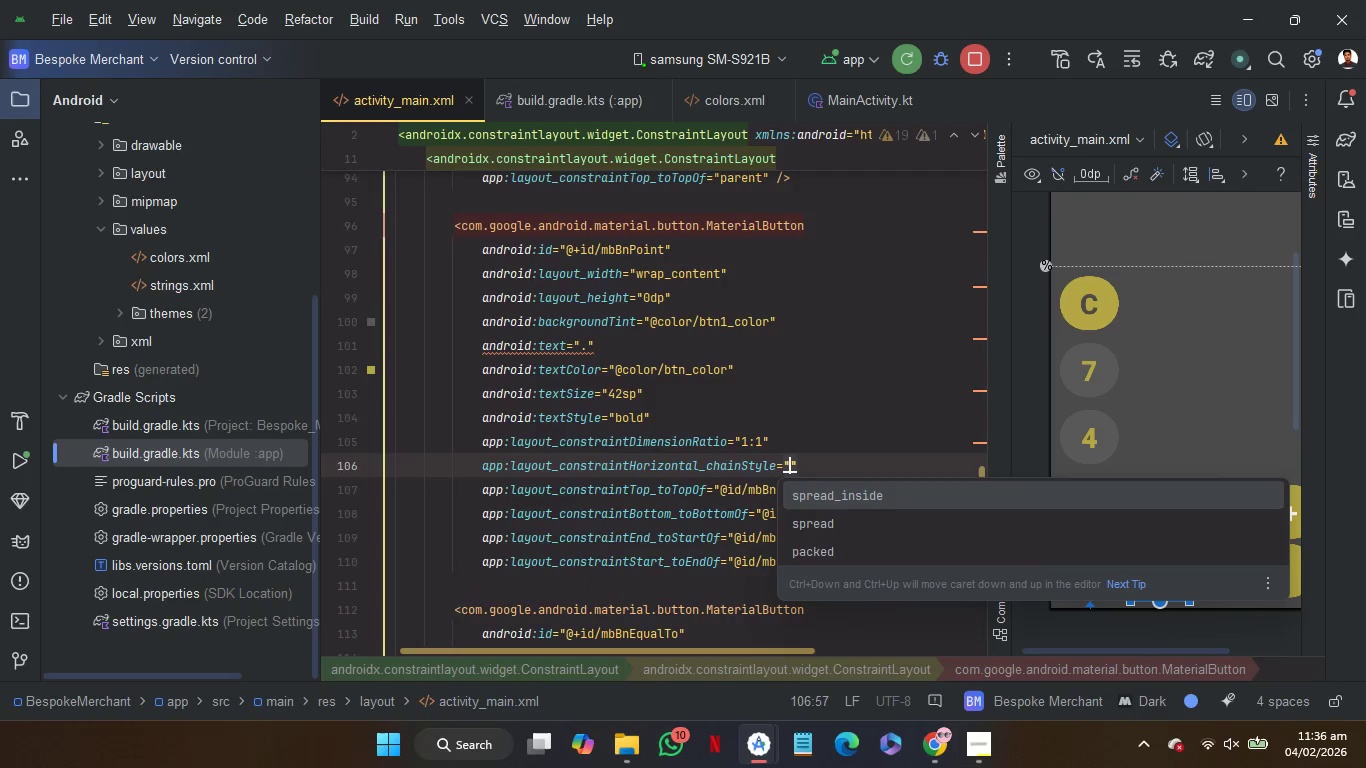 
key(Enter)
 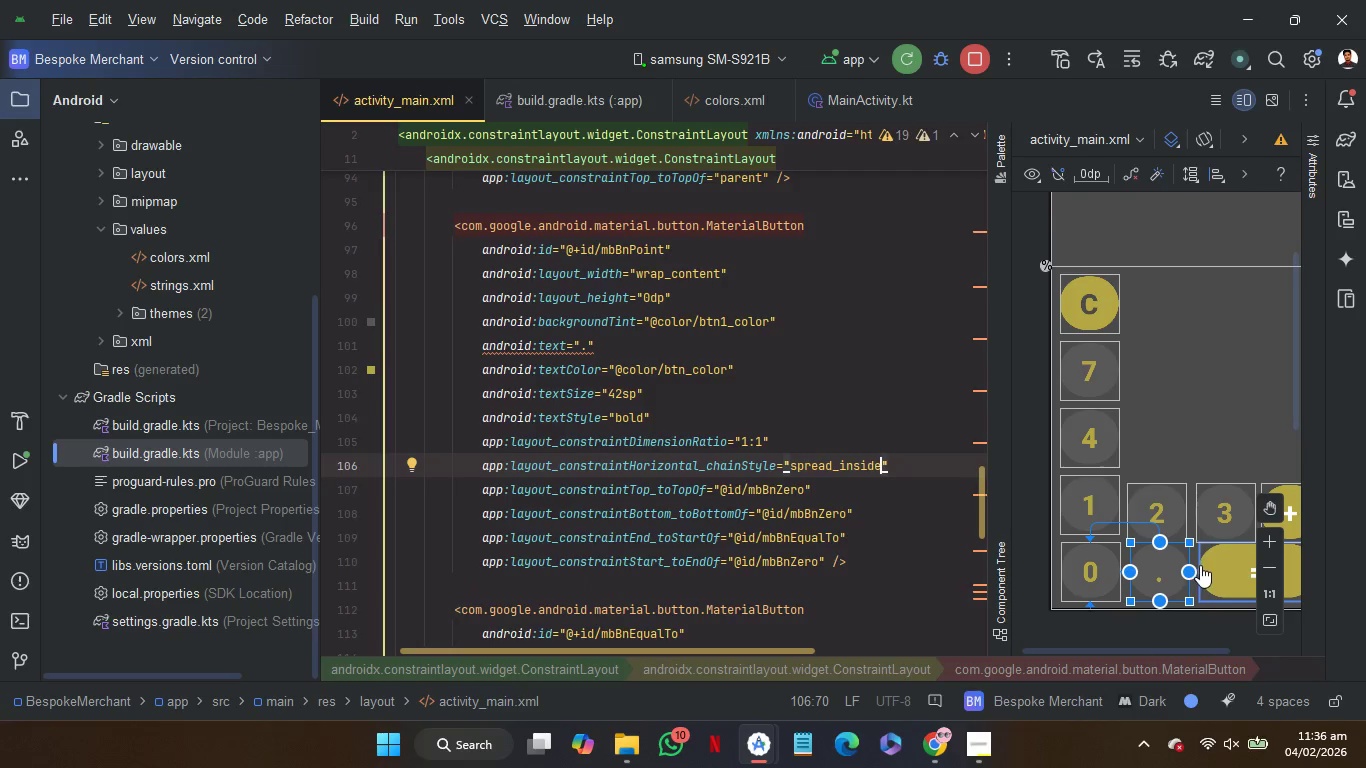 
wait(5.22)
 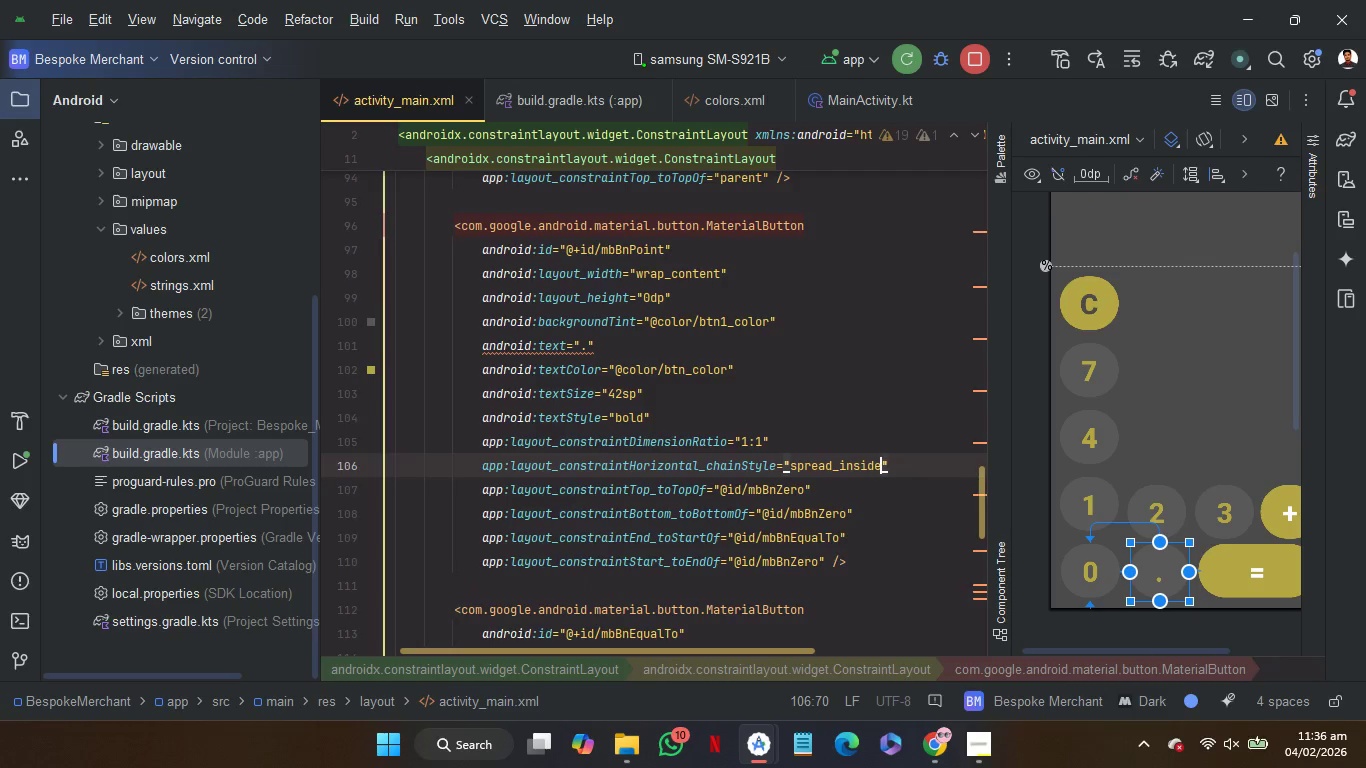 
scroll: coordinate [887, 610], scroll_direction: down, amount: 2.0
 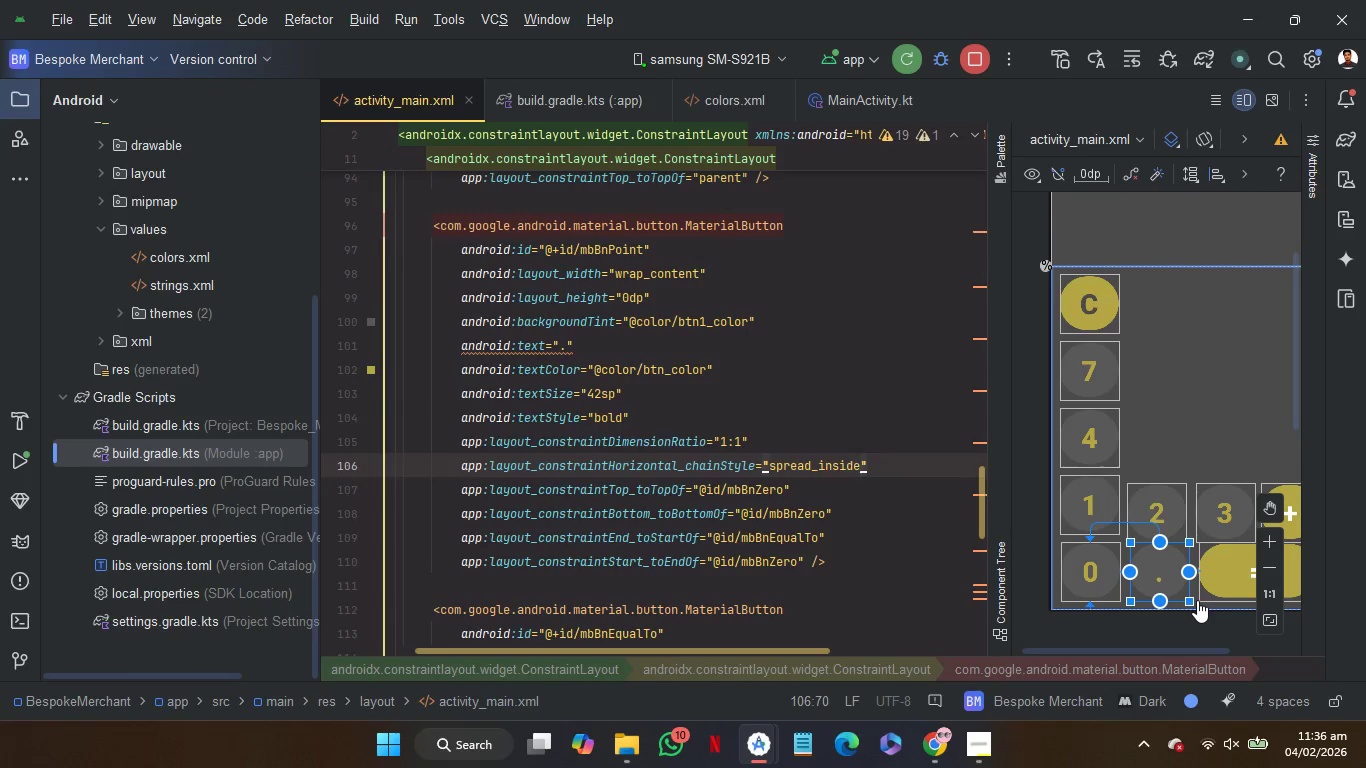 
scroll: coordinate [1197, 600], scroll_direction: none, amount: 0.0
 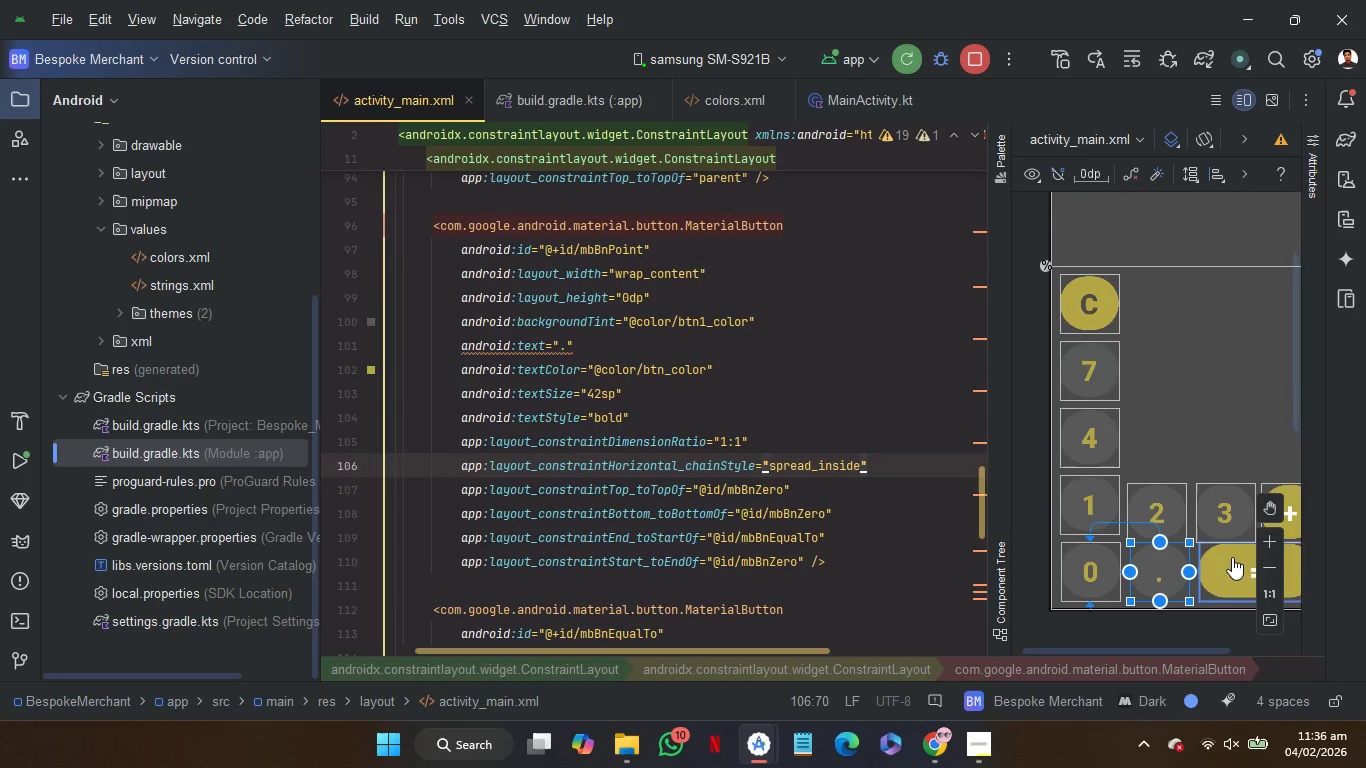 
scroll: coordinate [1232, 557], scroll_direction: down, amount: 3.0
 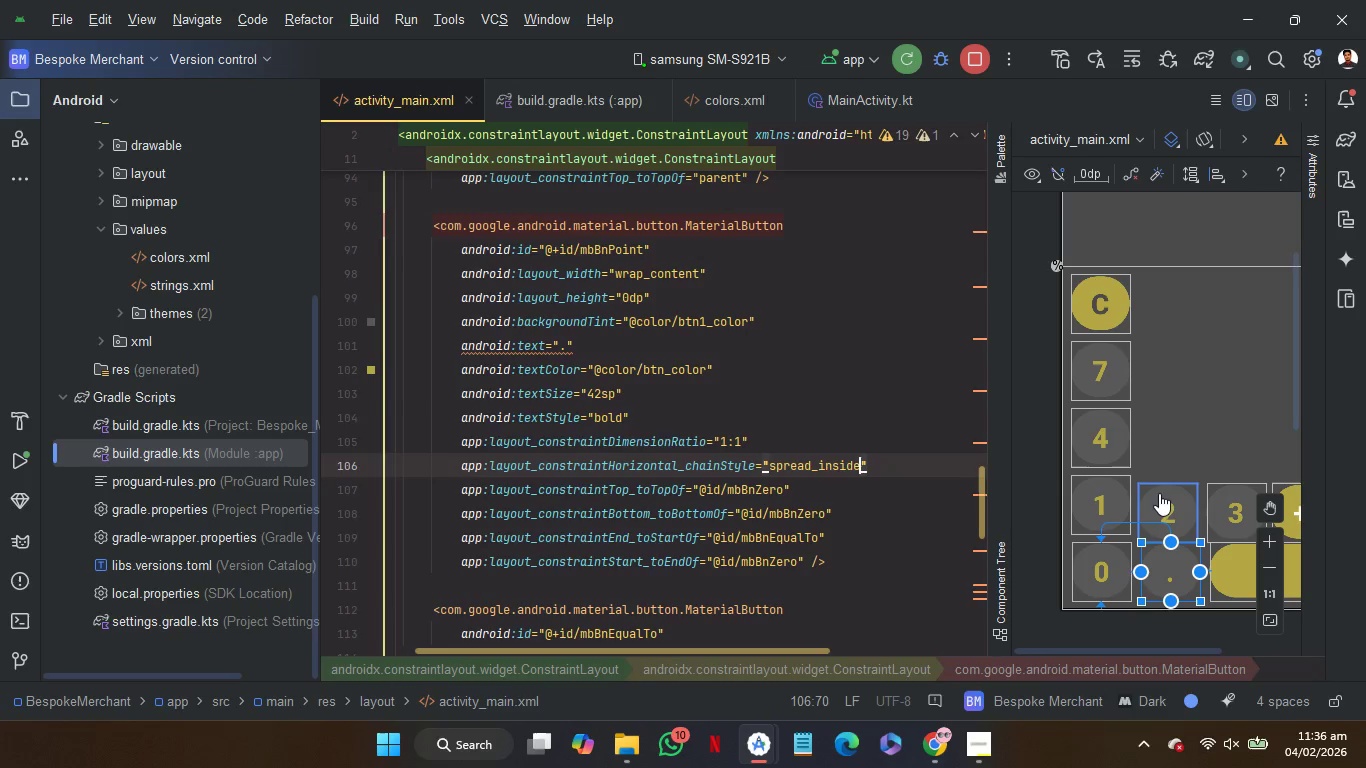 
left_click([1160, 496])
 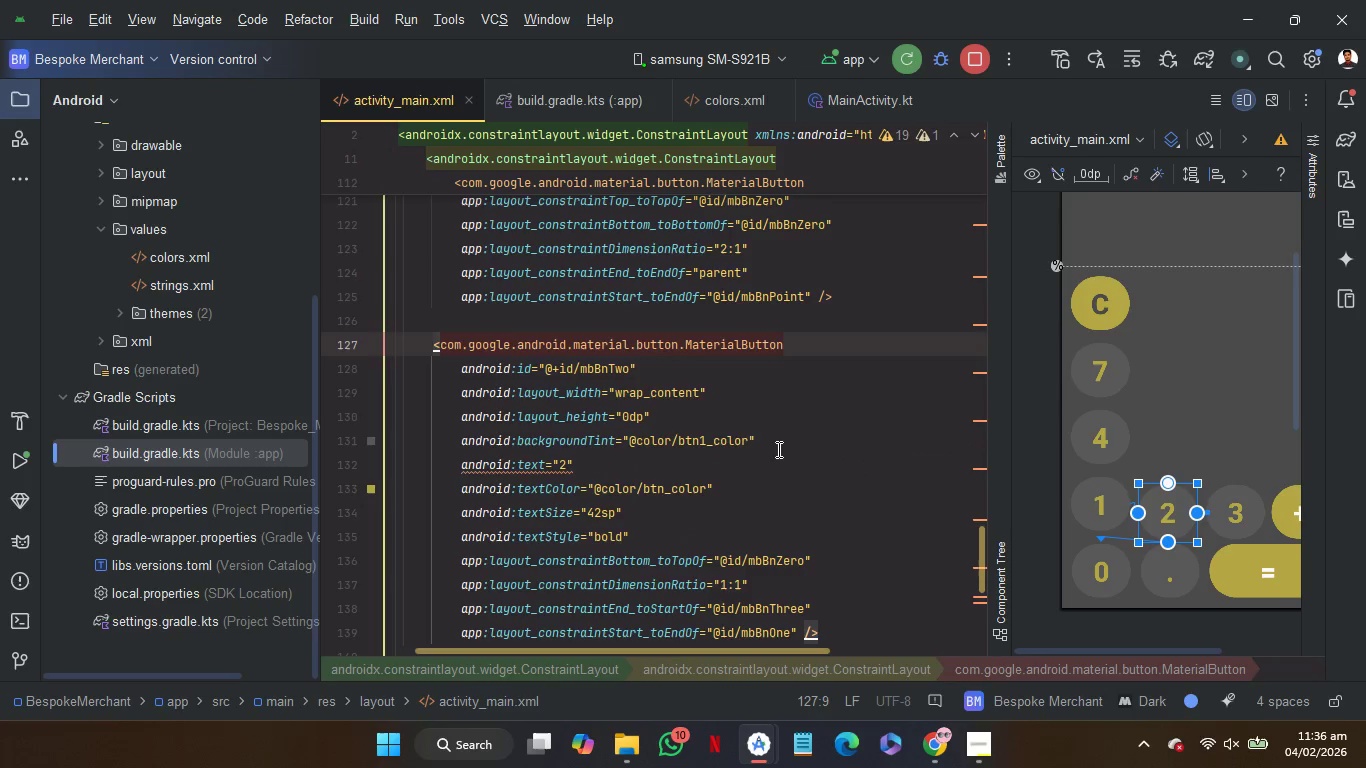 
scroll: coordinate [785, 453], scroll_direction: down, amount: 1.0
 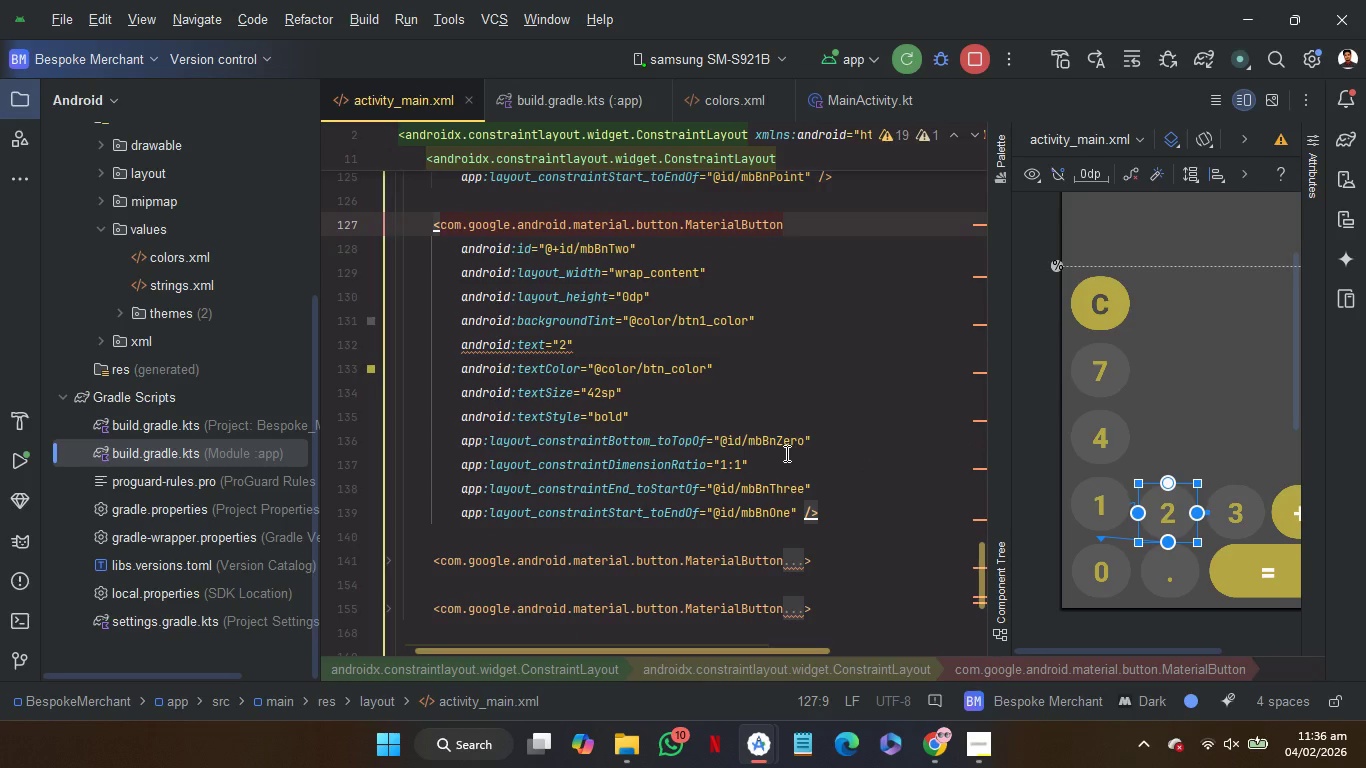 
scroll: coordinate [785, 453], scroll_direction: none, amount: 0.0
 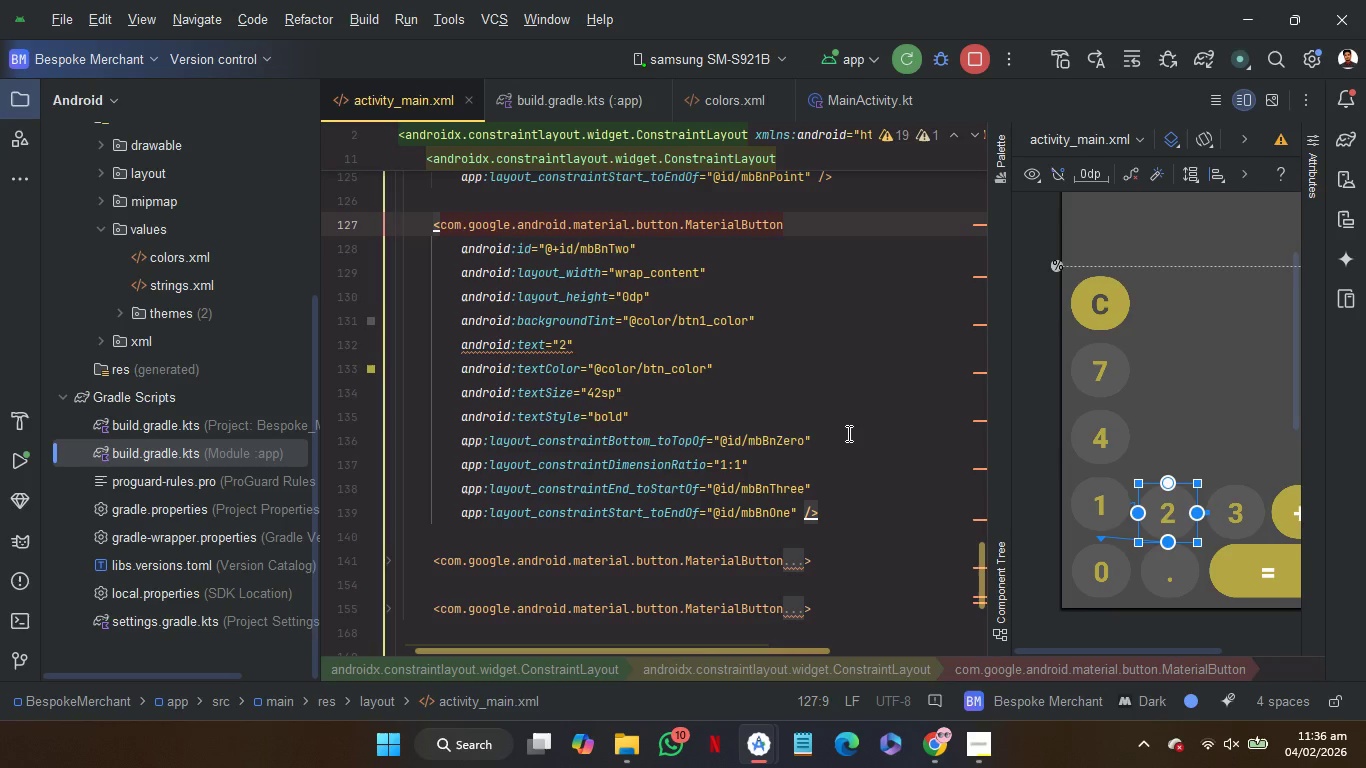 
left_click_drag(start_coordinate=[847, 433], to_coordinate=[843, 421])
 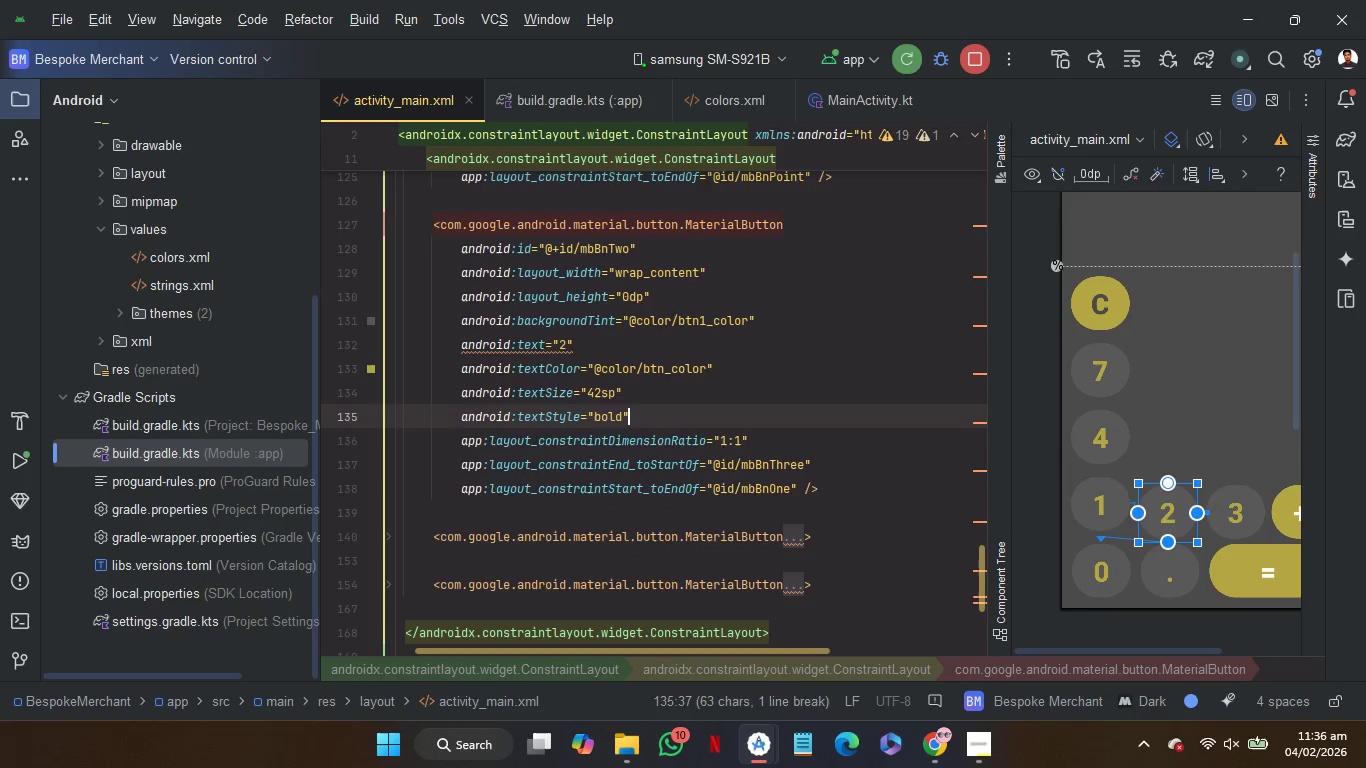 
key(Backspace)
 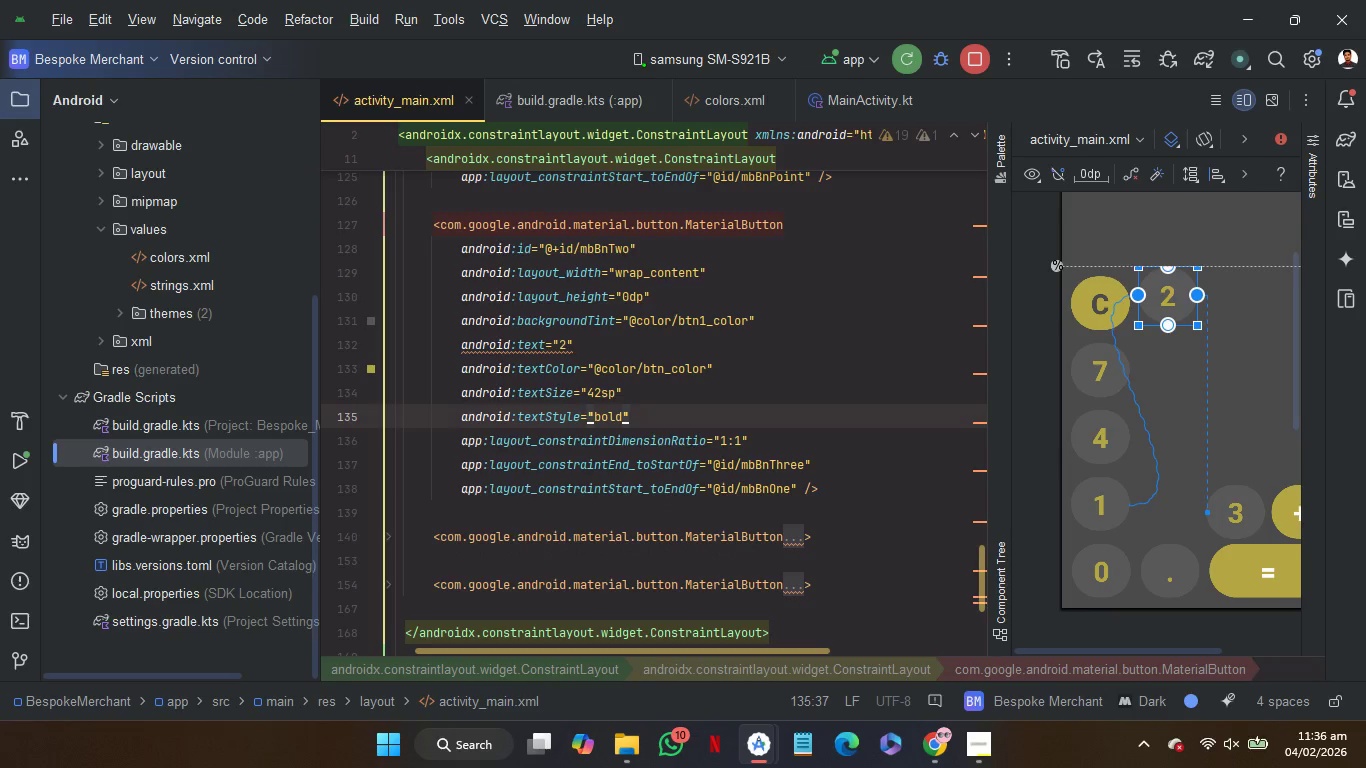 
key(Enter)
 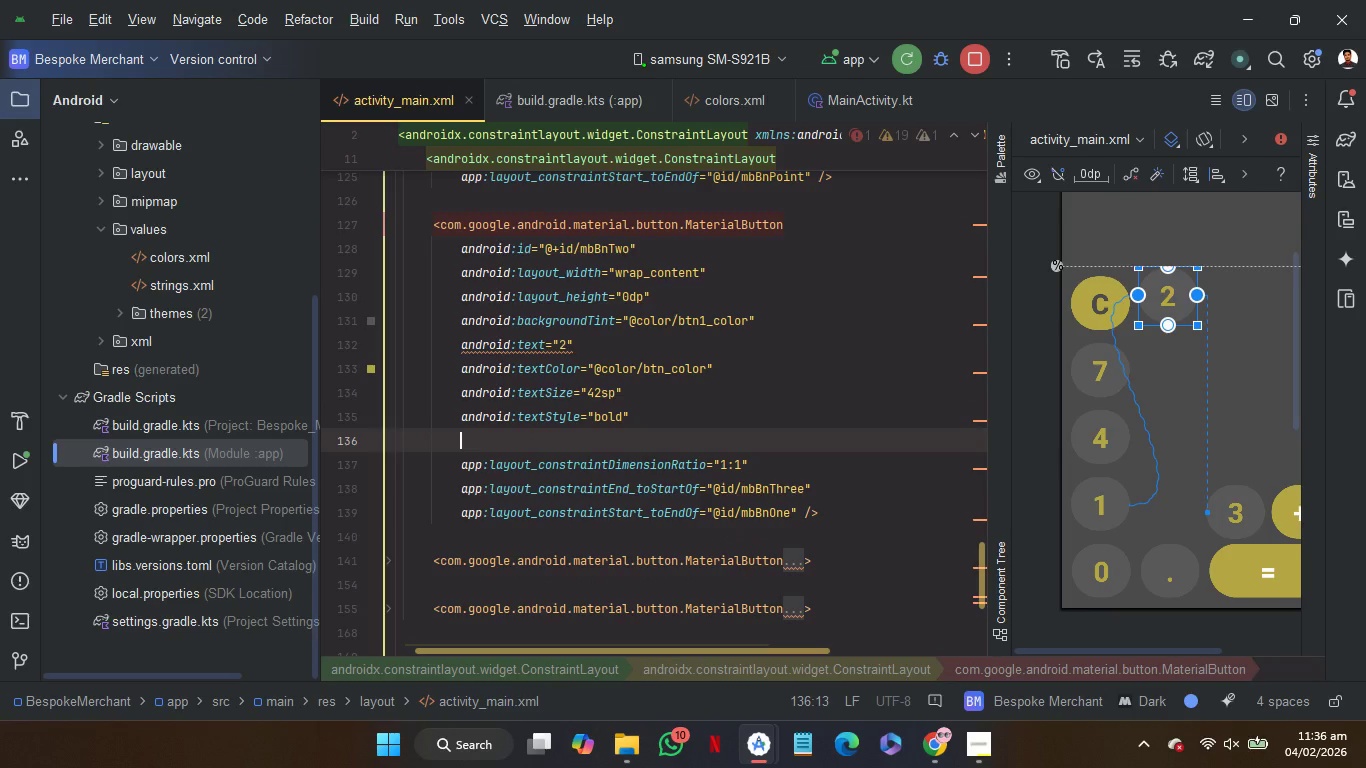 
type(top)
 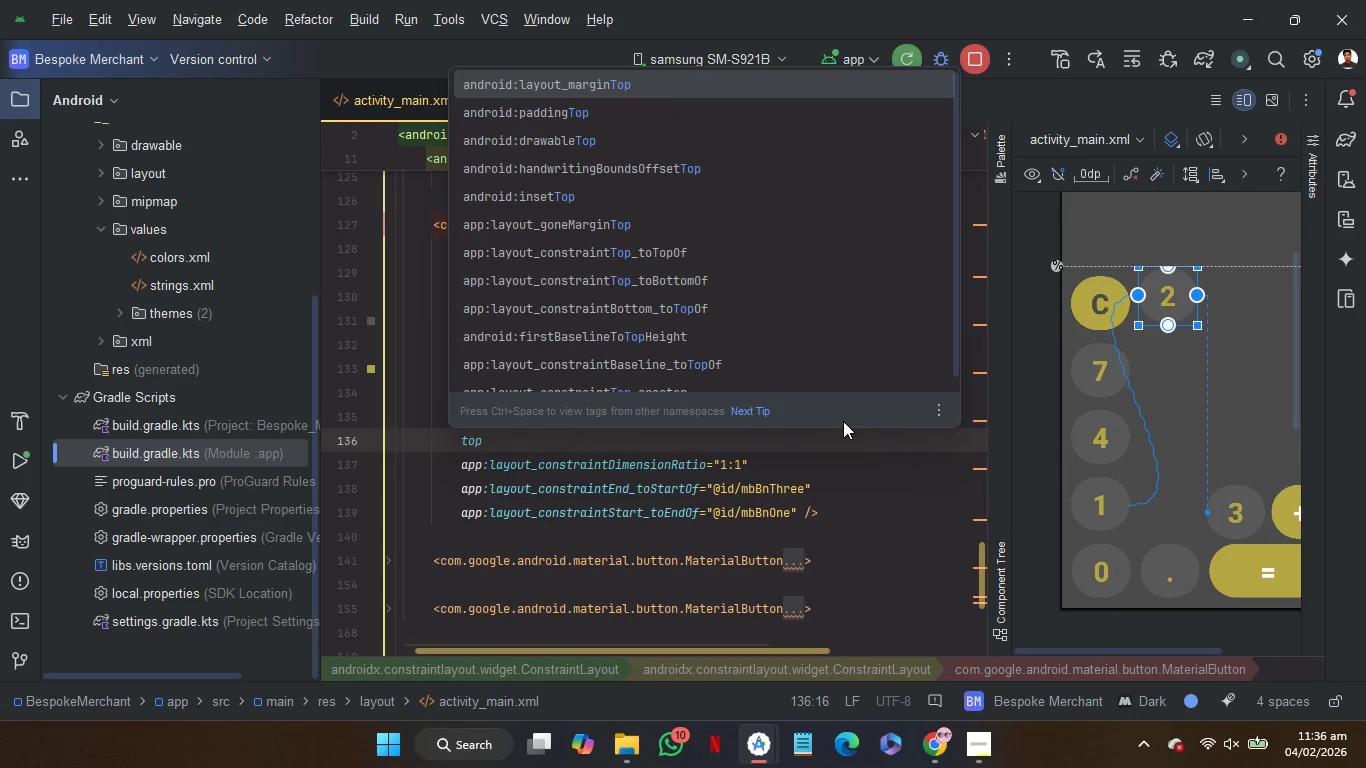 
key(ArrowDown)
 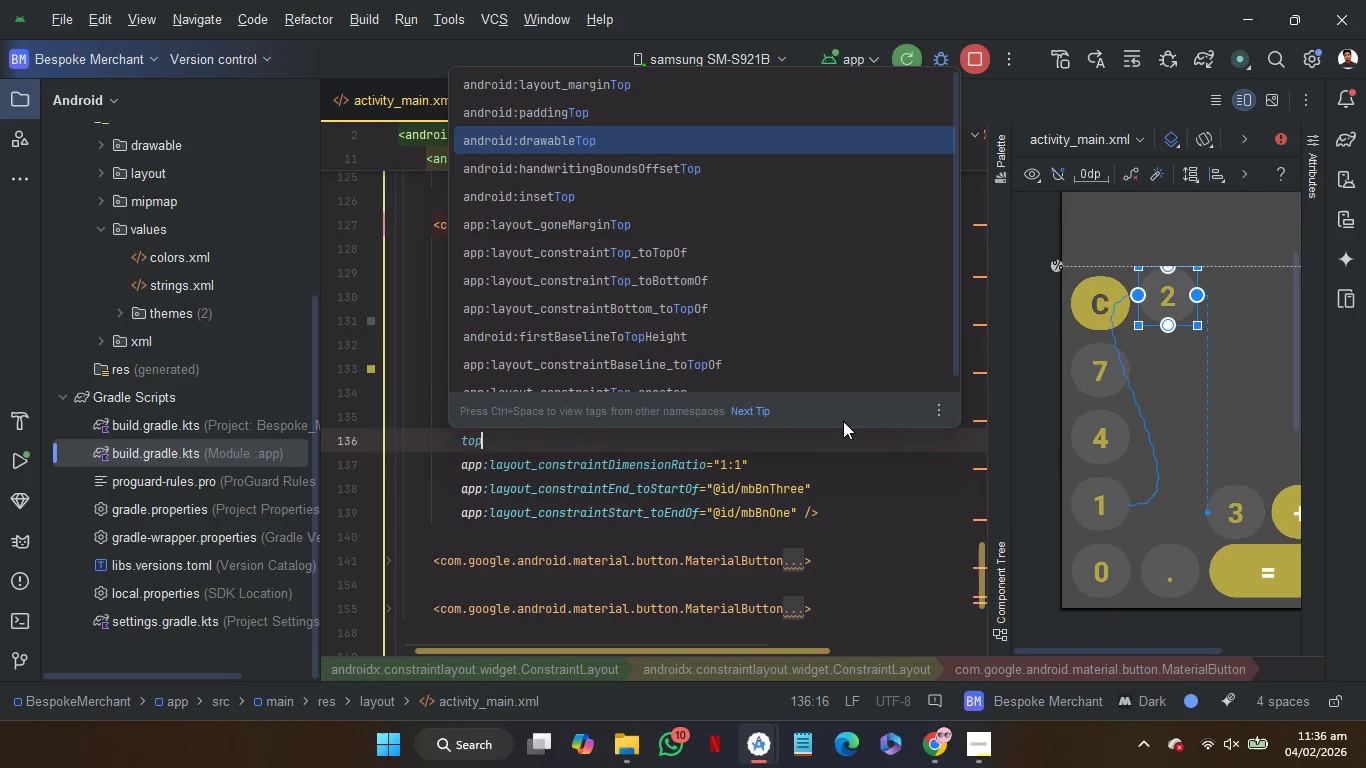 
key(ArrowDown)
 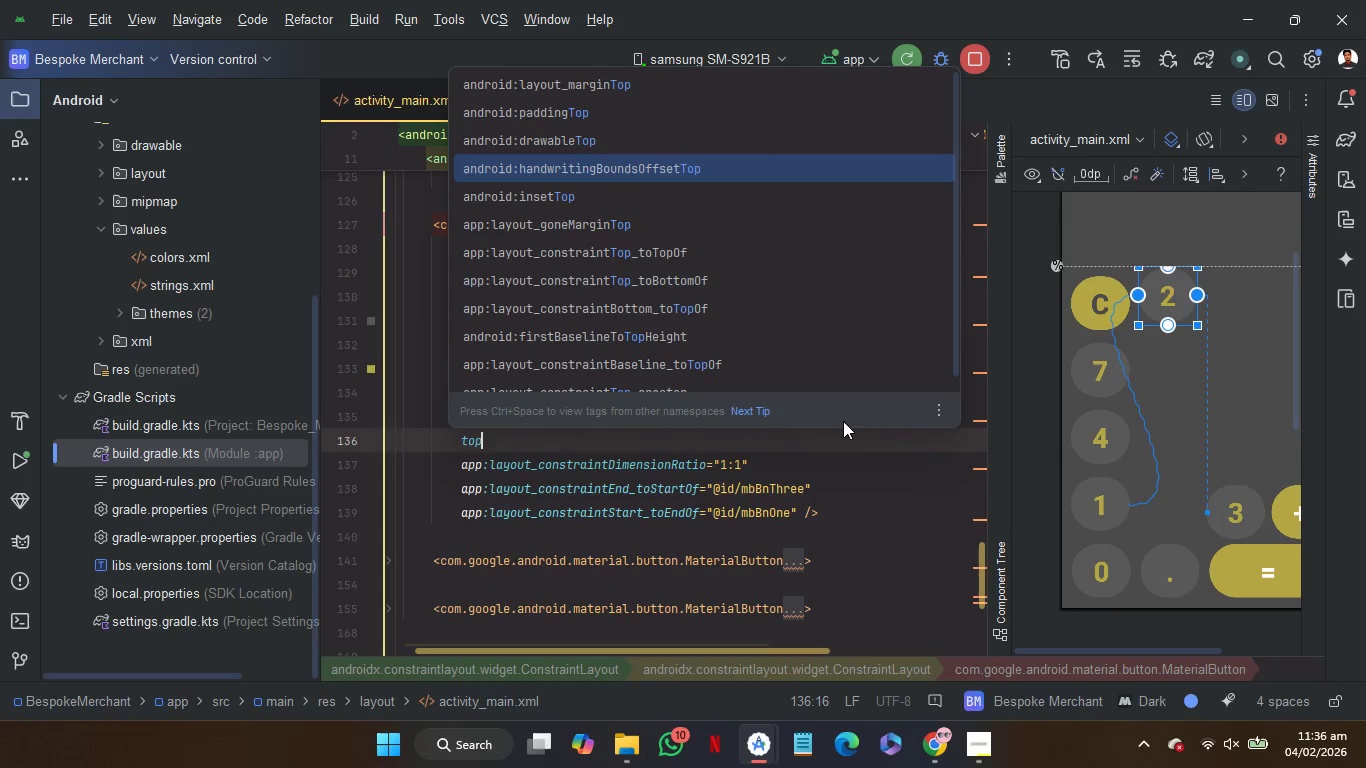 
key(ArrowDown)
 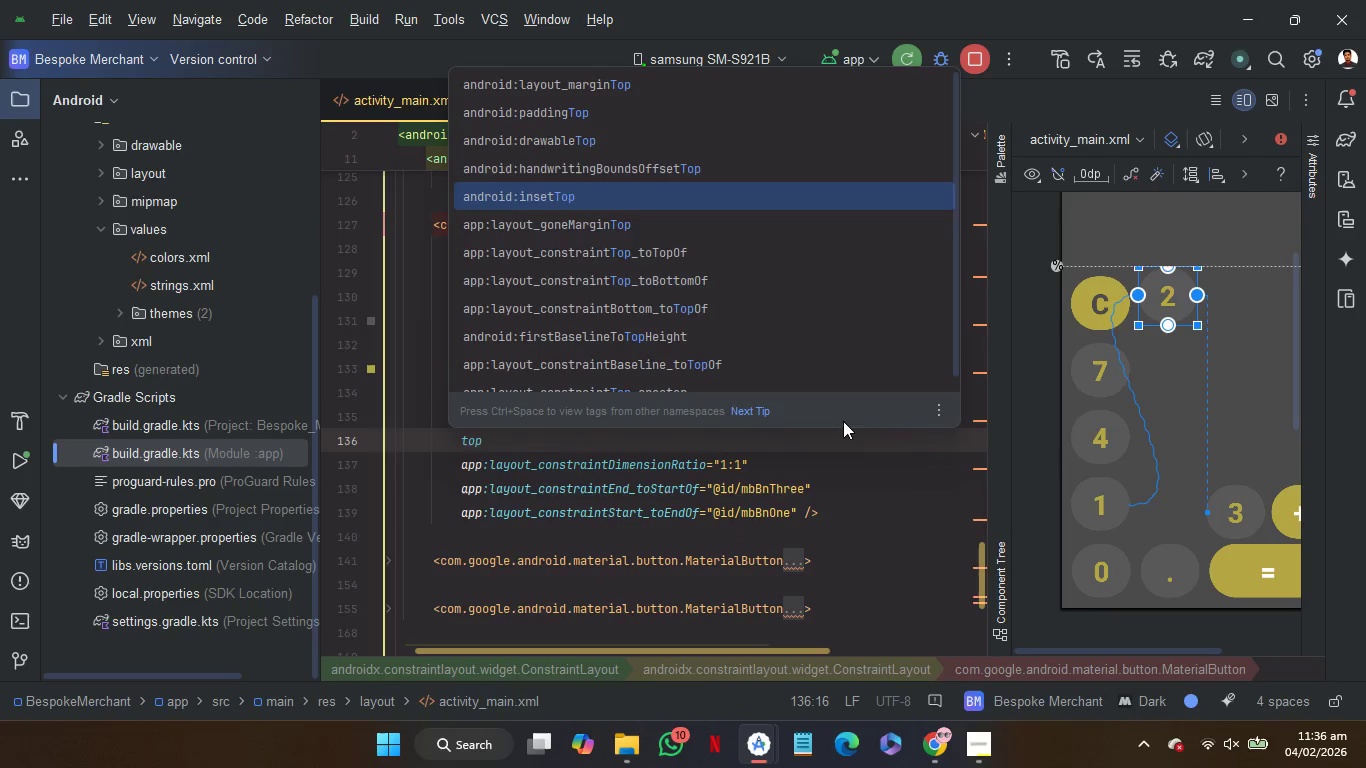 
key(ArrowDown)
 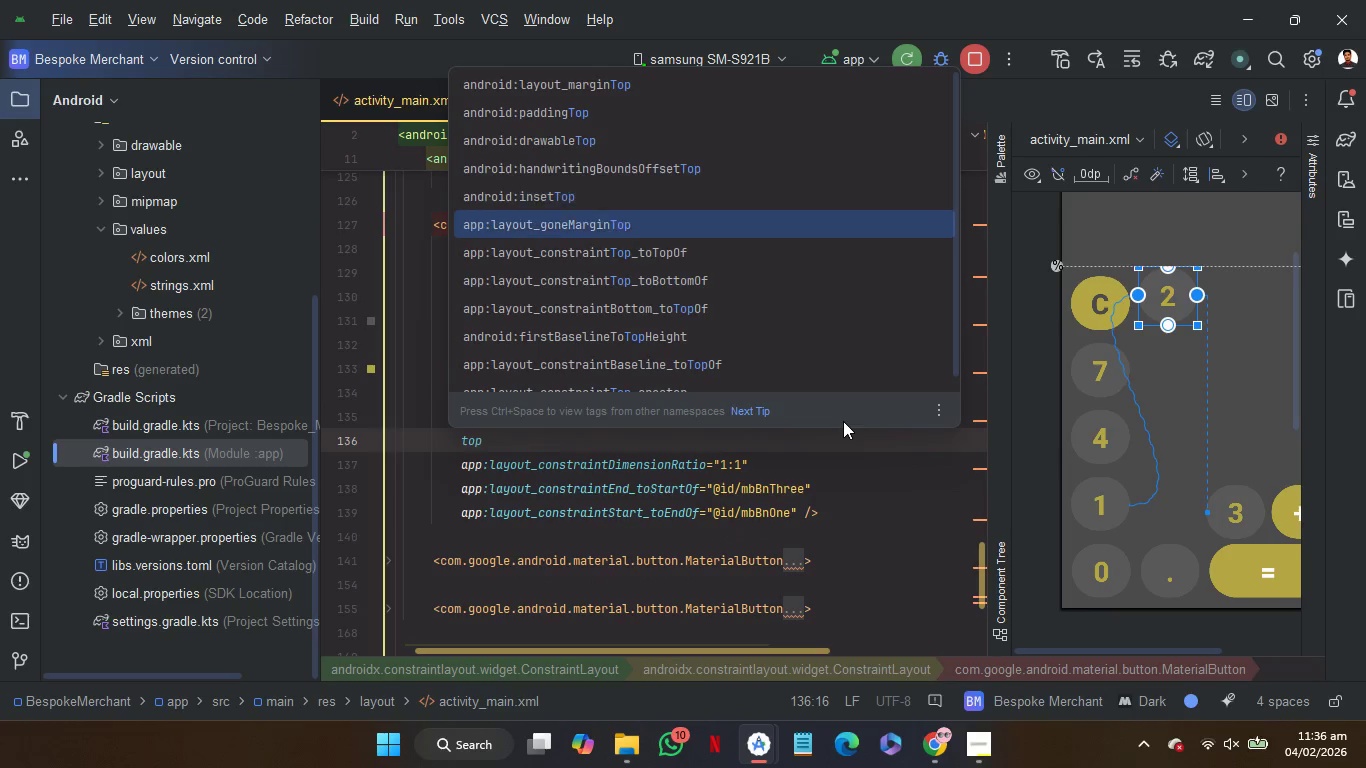 
key(ArrowDown)
 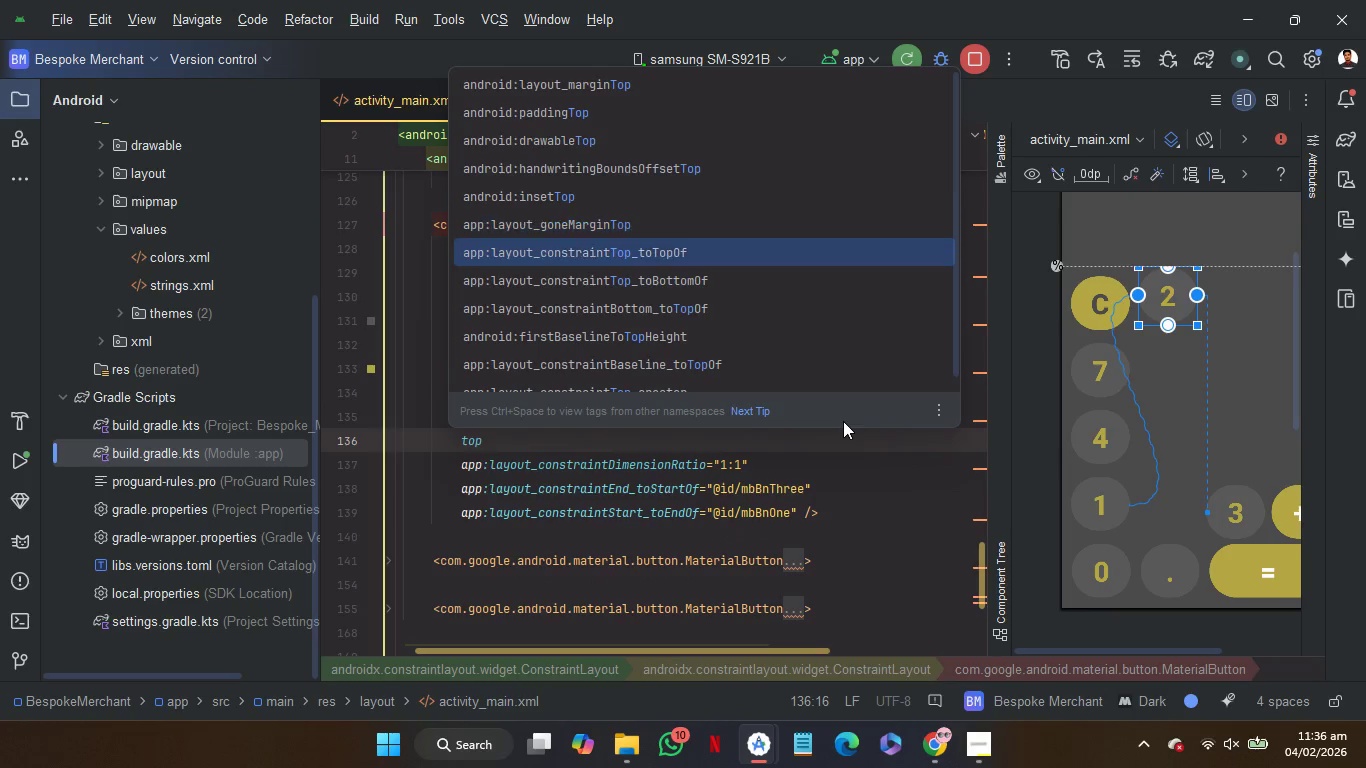 
key(ArrowDown)
 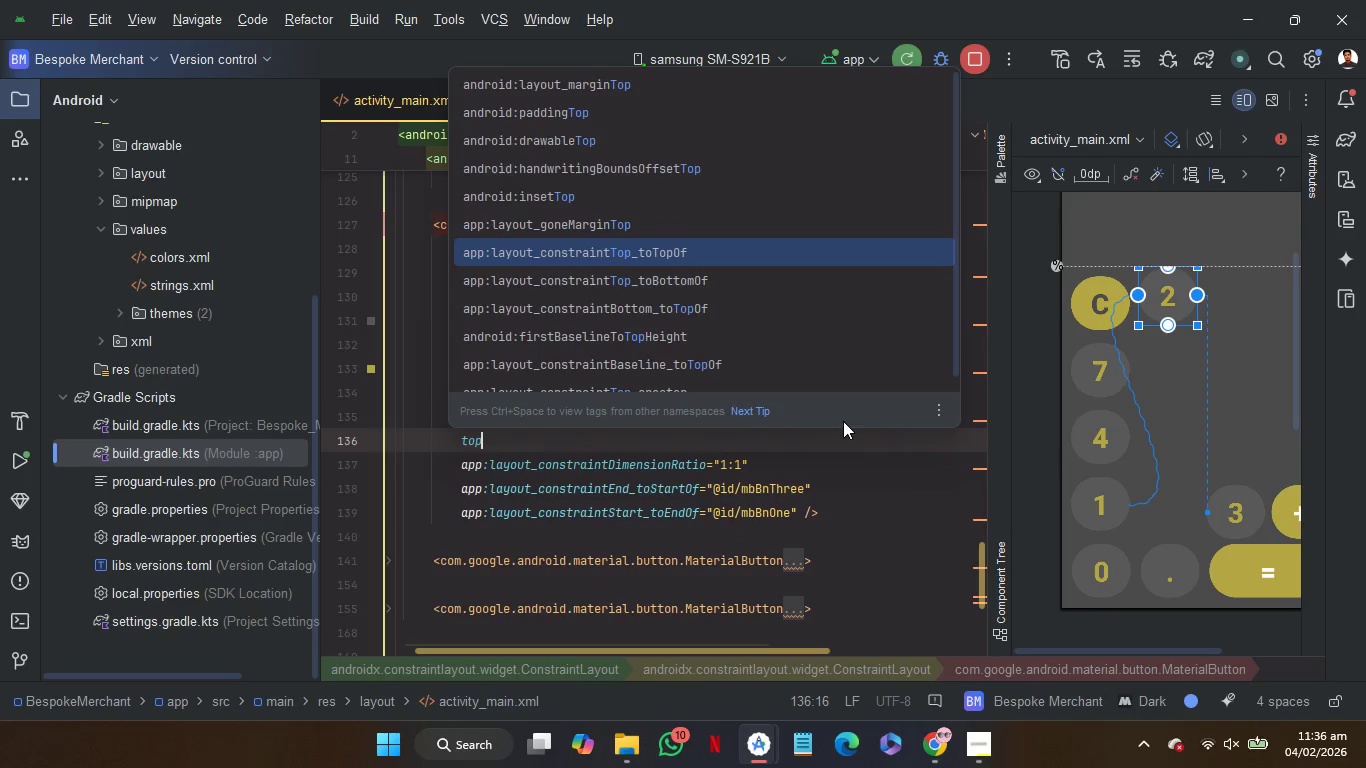 
key(Enter)
 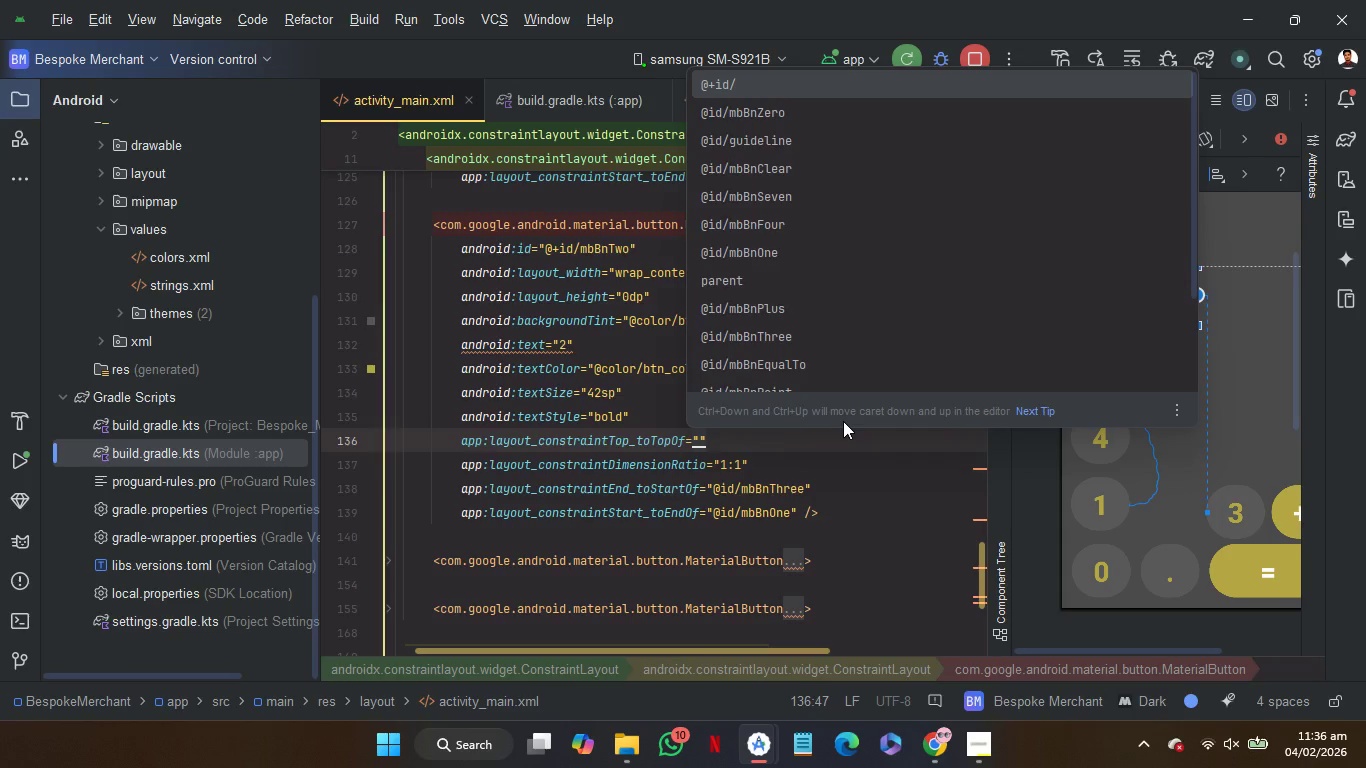 
key(ArrowDown)
 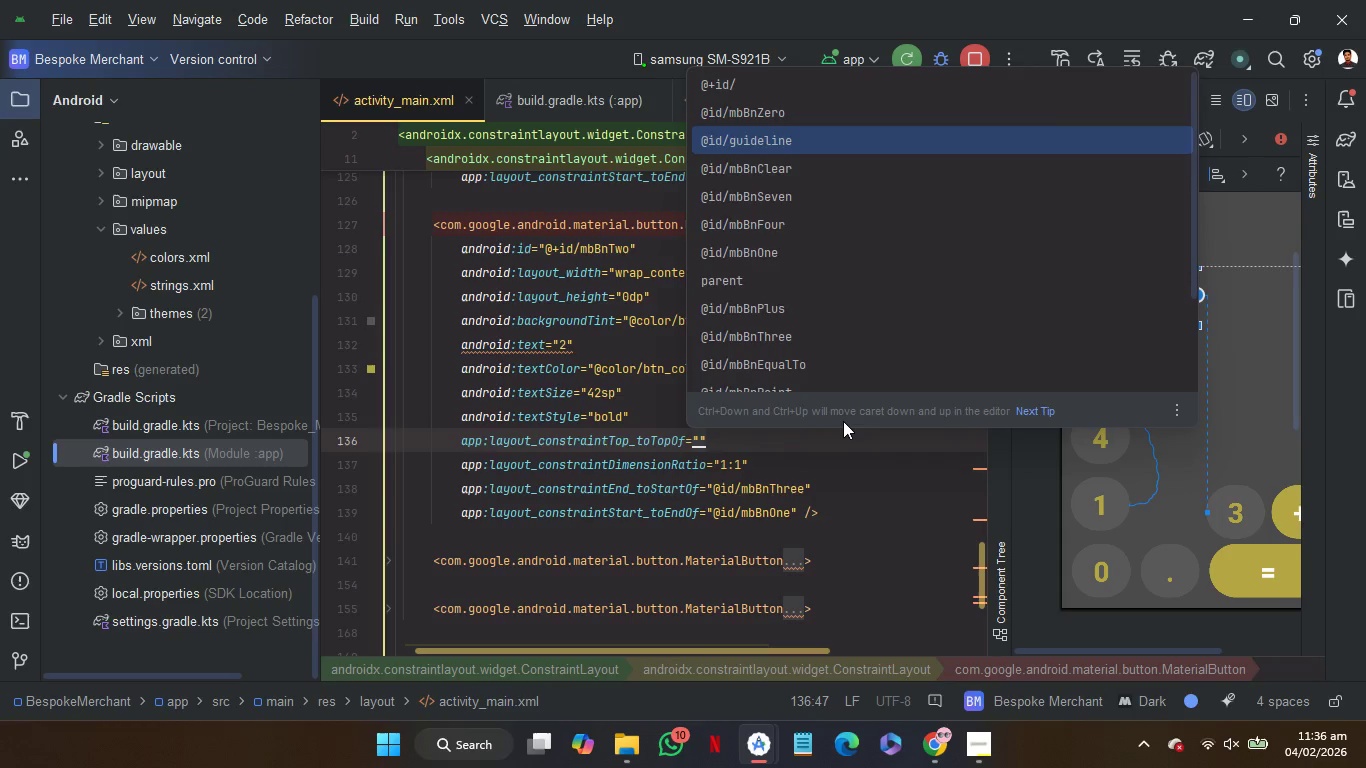 
key(ArrowDown)
 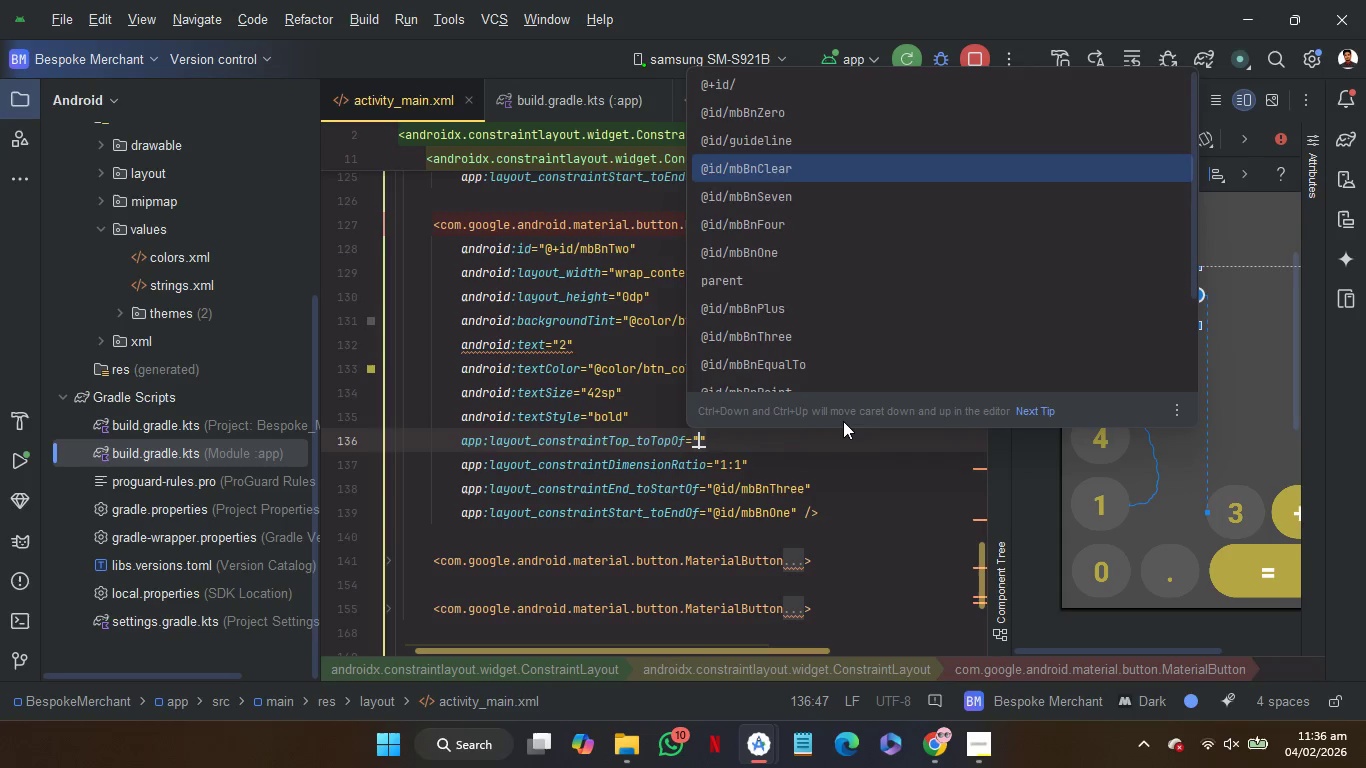 
key(ArrowDown)
 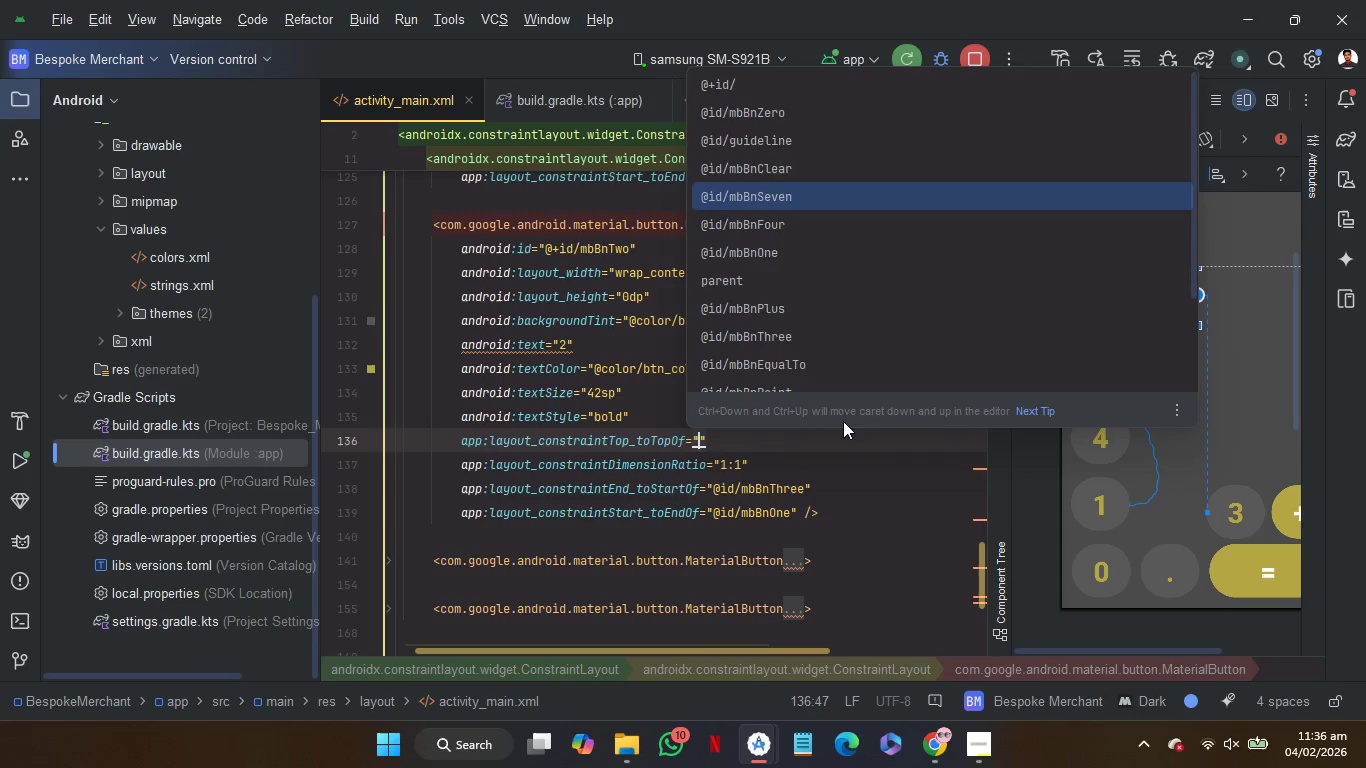 
key(ArrowDown)
 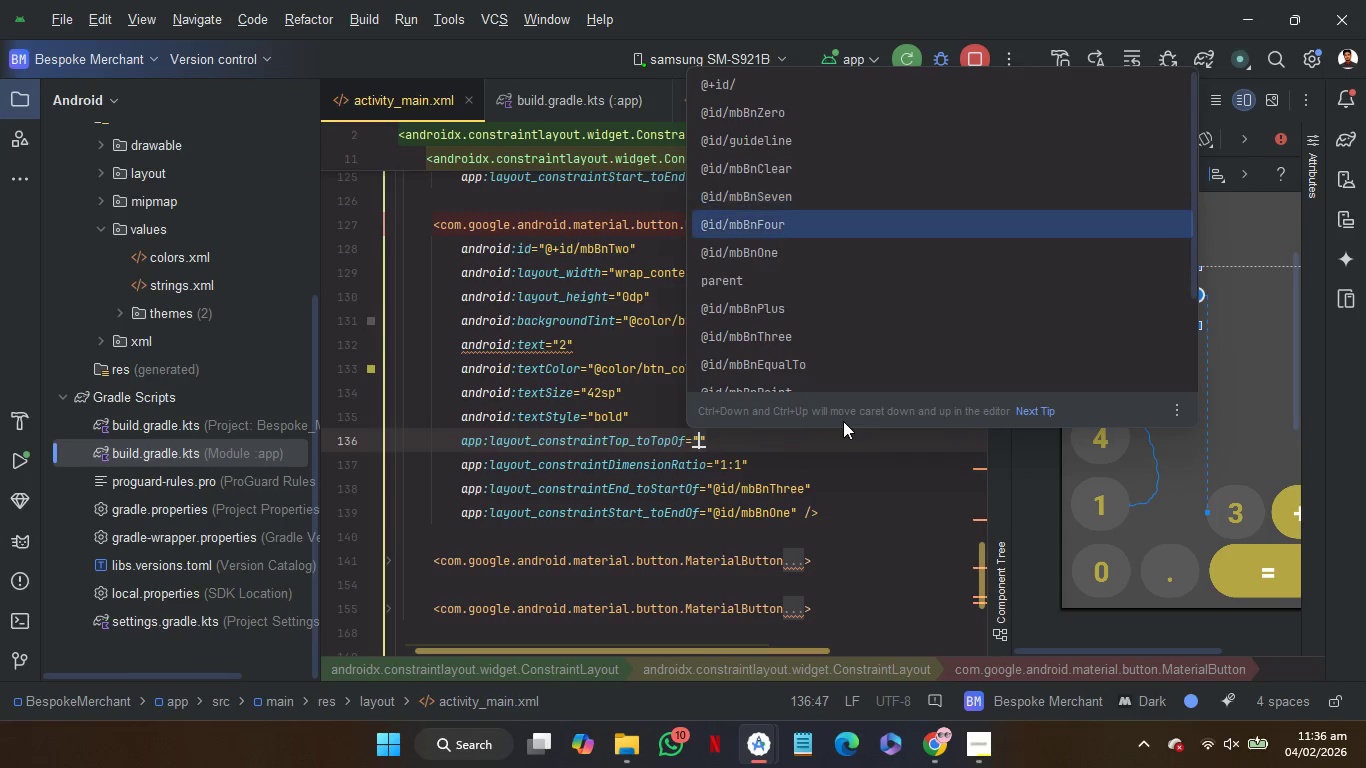 
key(ArrowDown)
 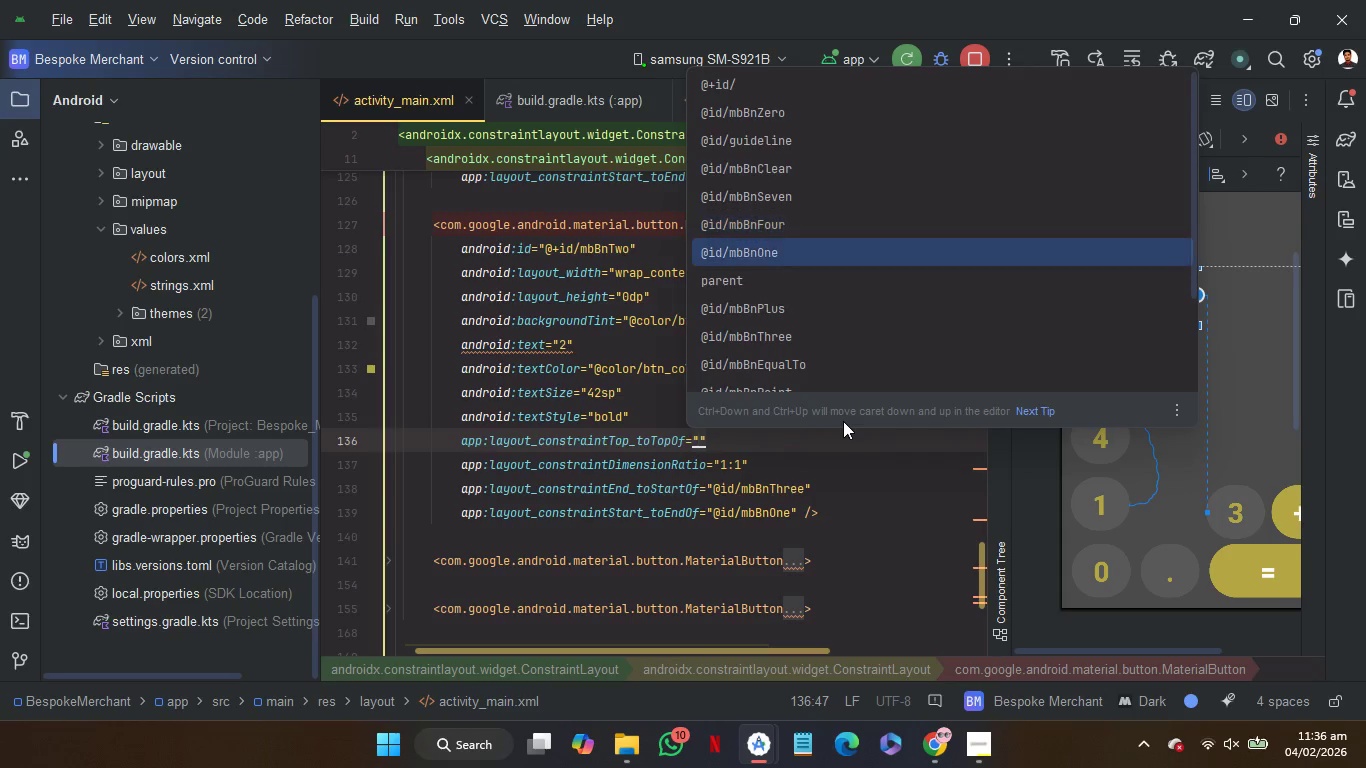 
key(ArrowDown)
 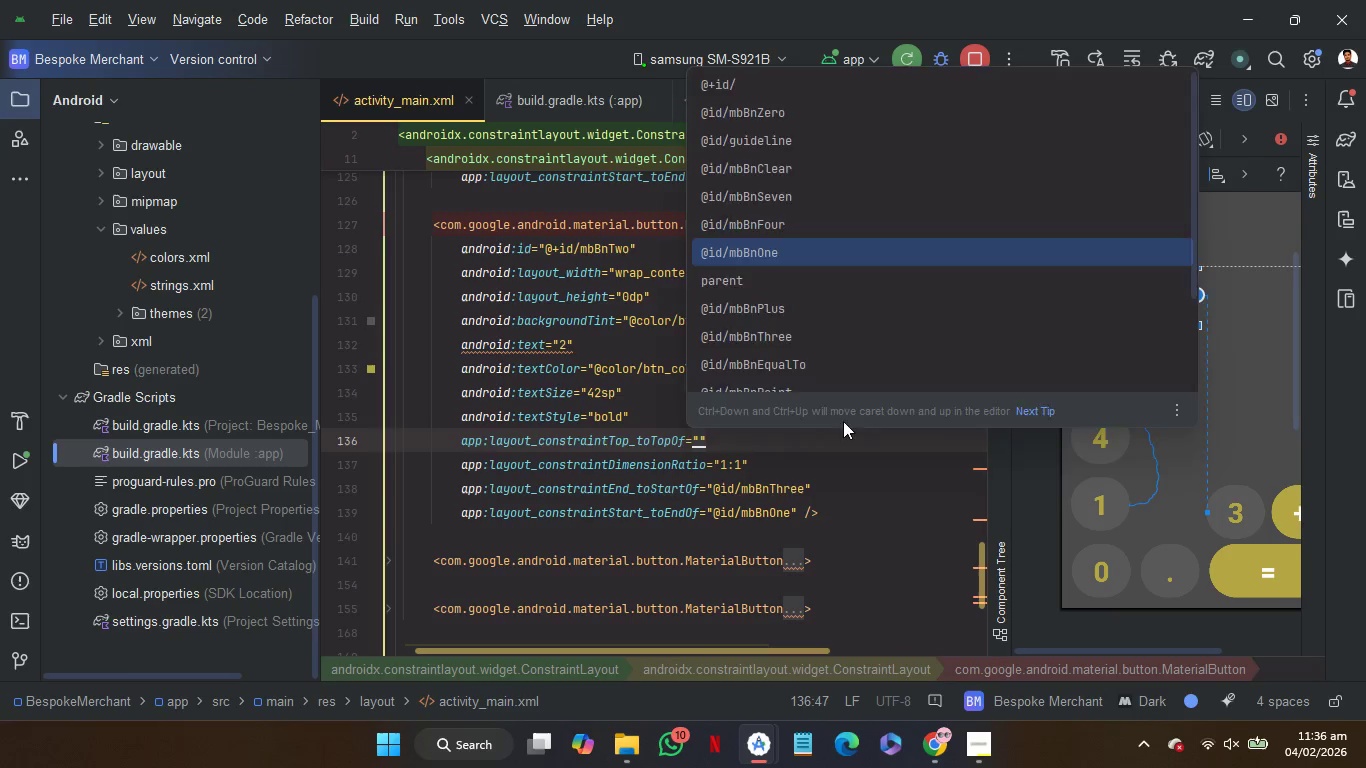 
key(Enter)
 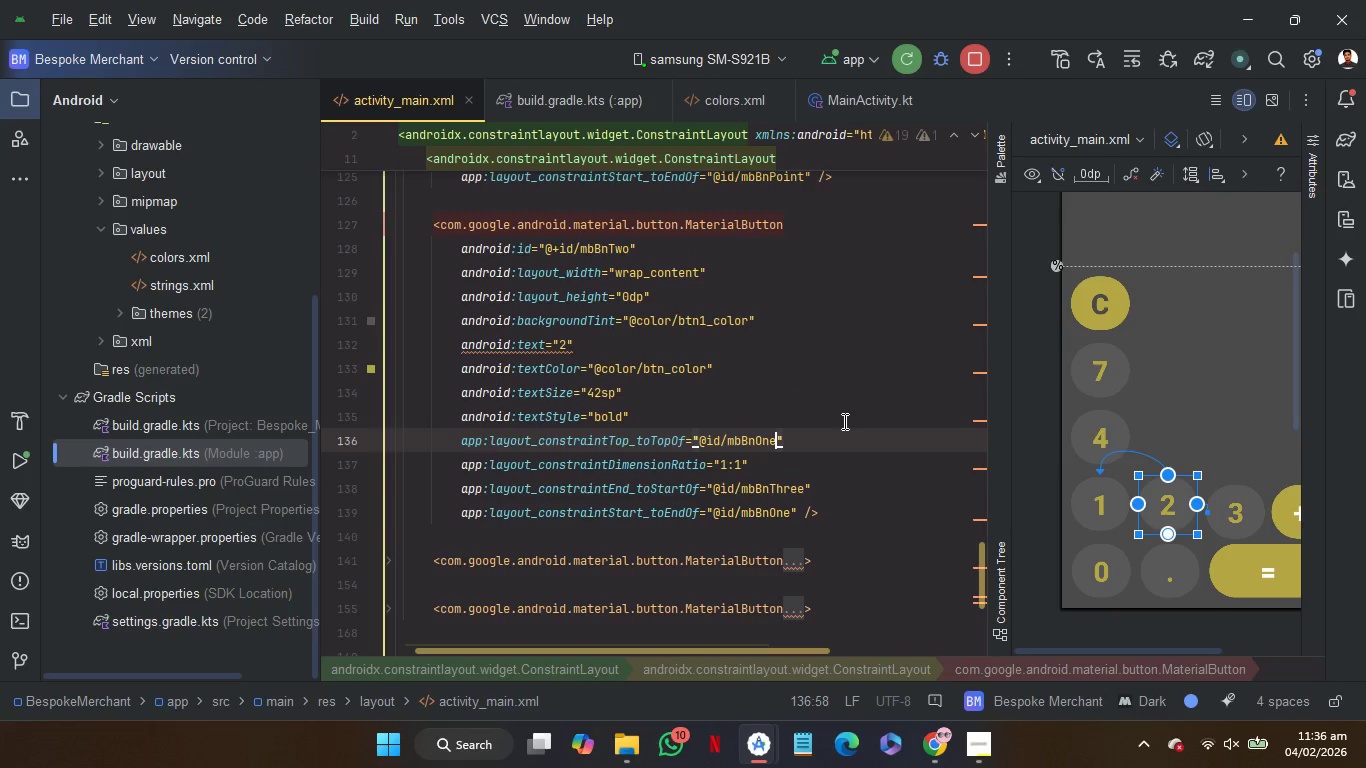 
key(ArrowRight)
 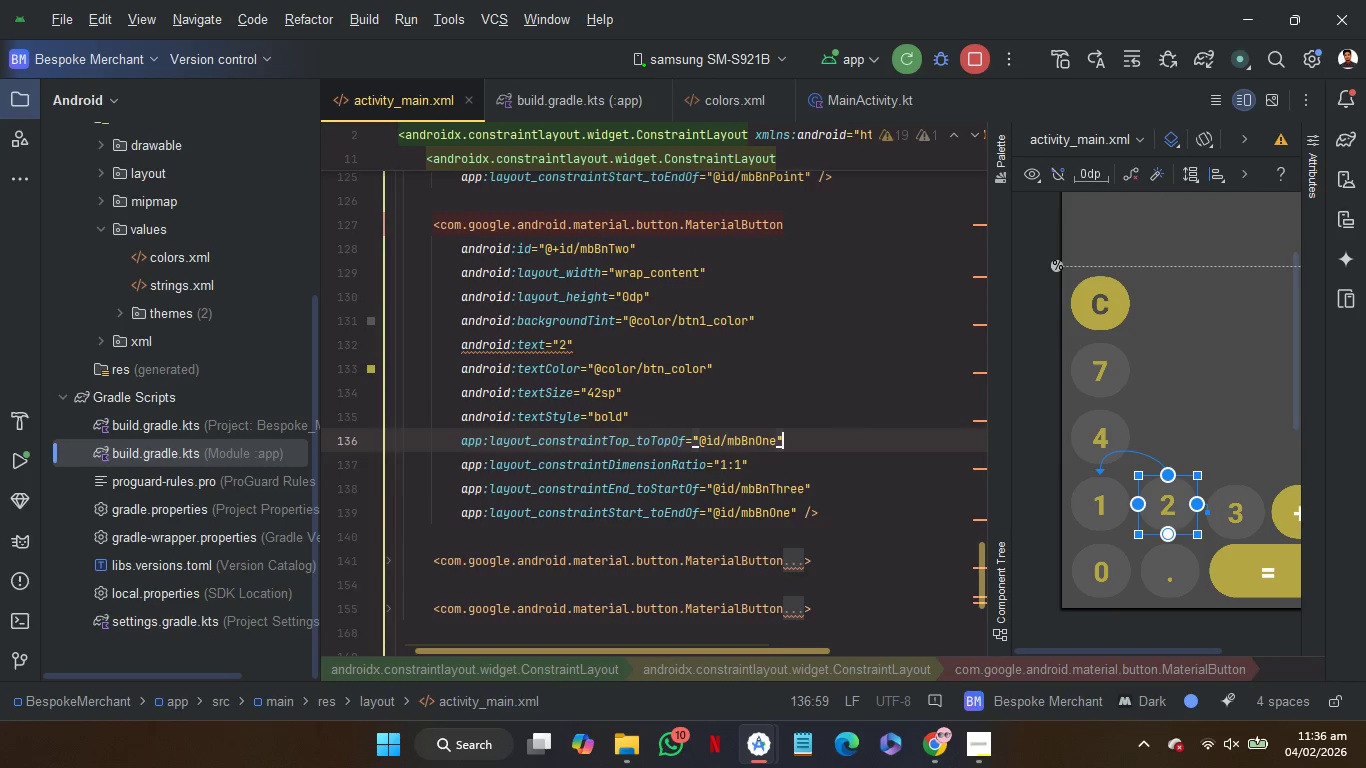 
key(Enter)
 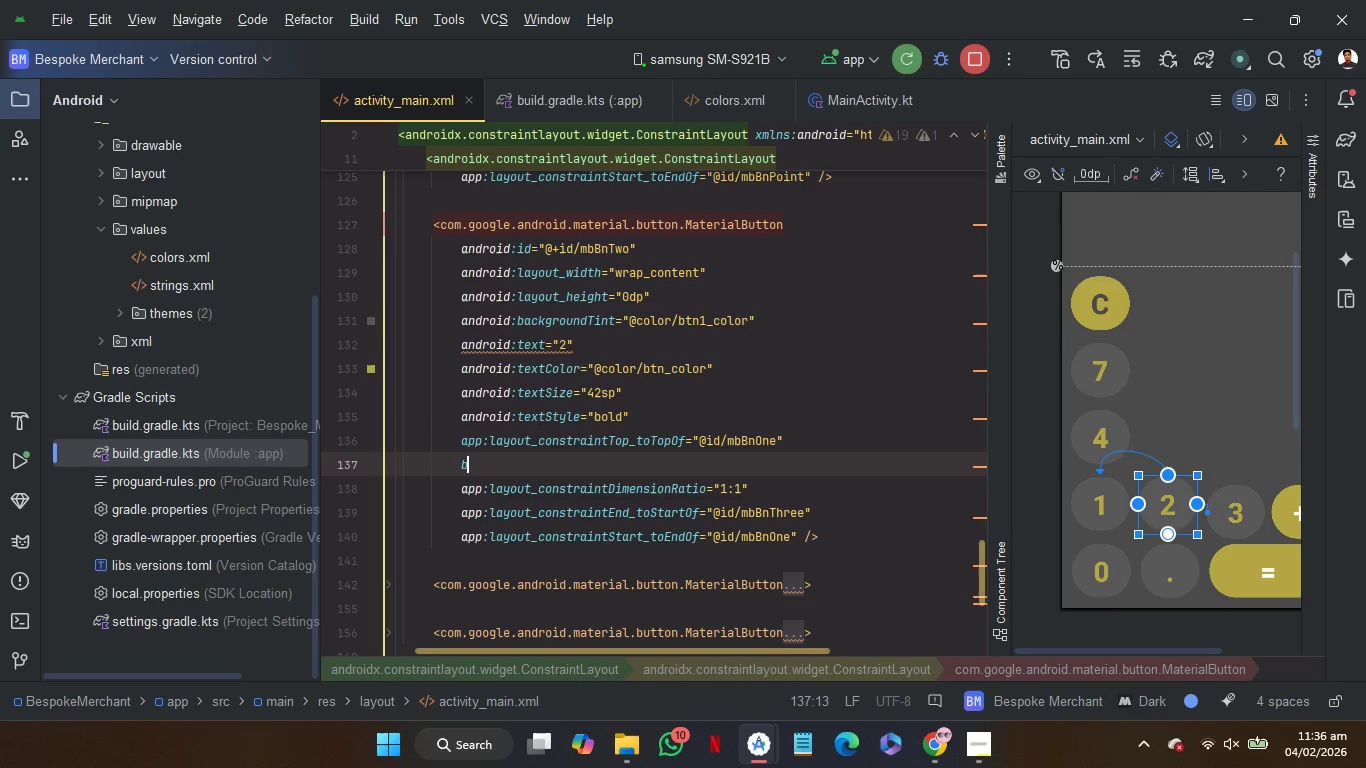 
type(bo)
 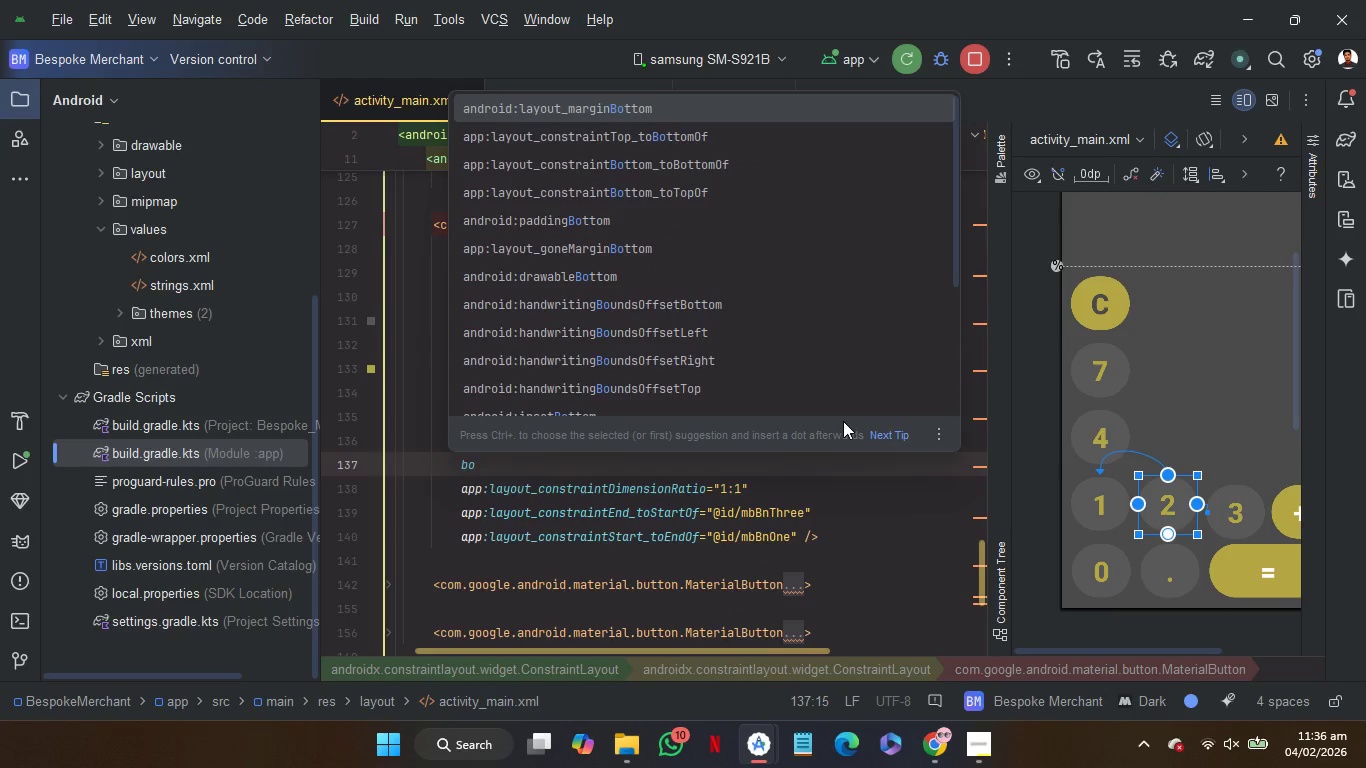 
key(ArrowDown)
 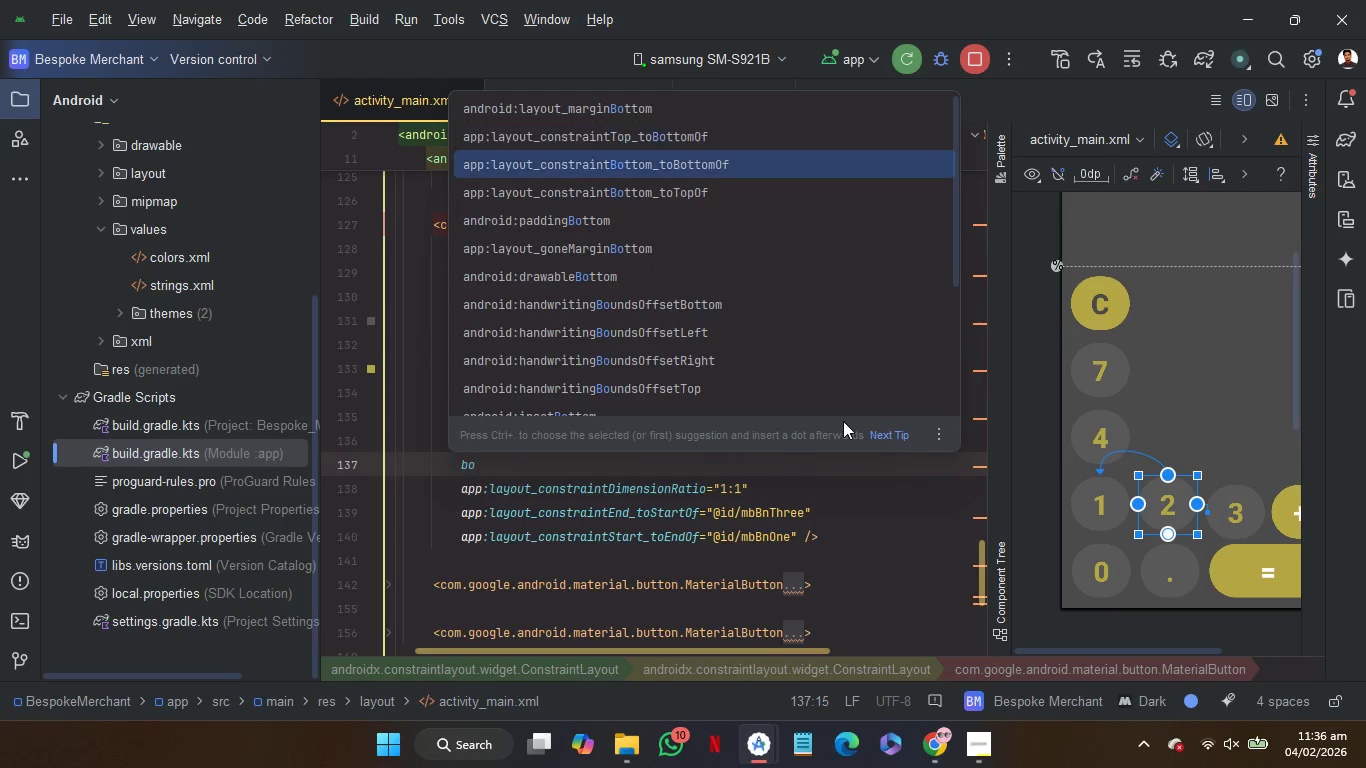 
key(ArrowDown)
 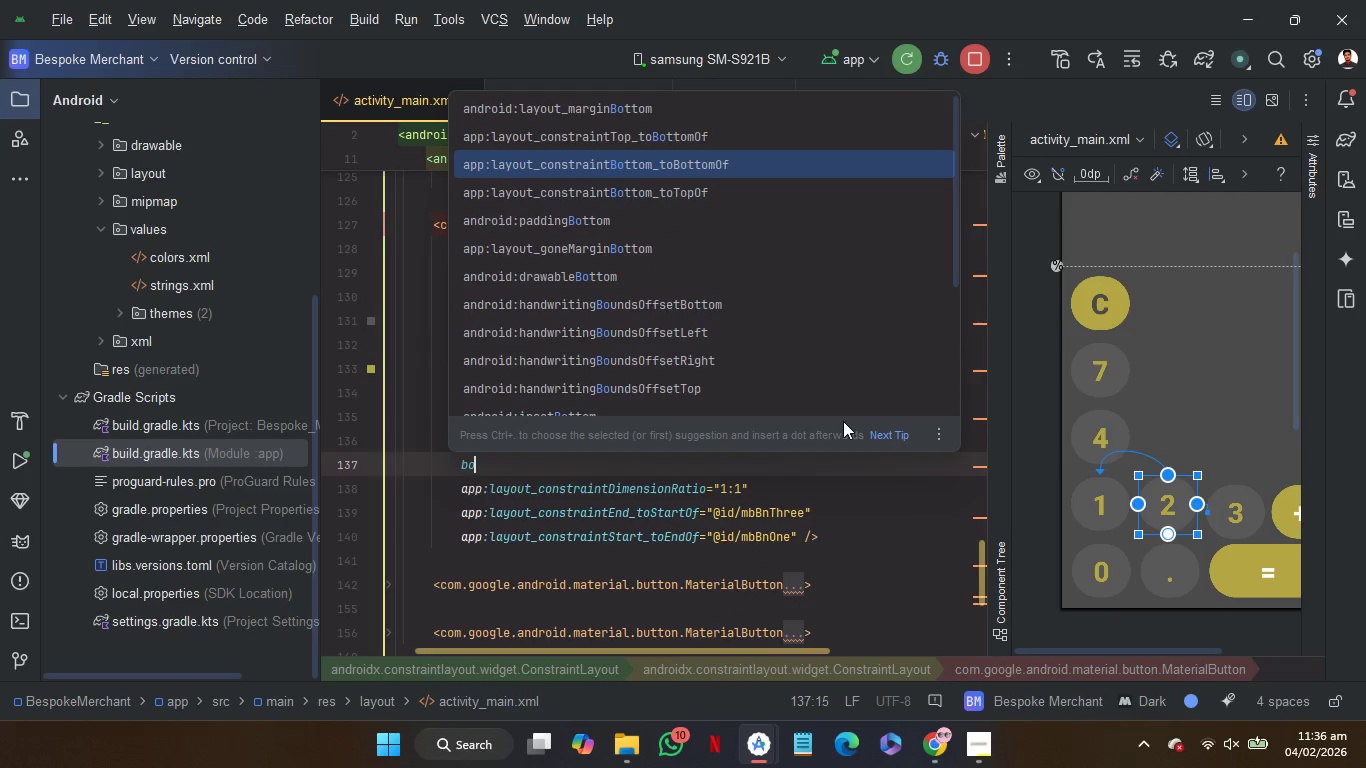 
key(Enter)
 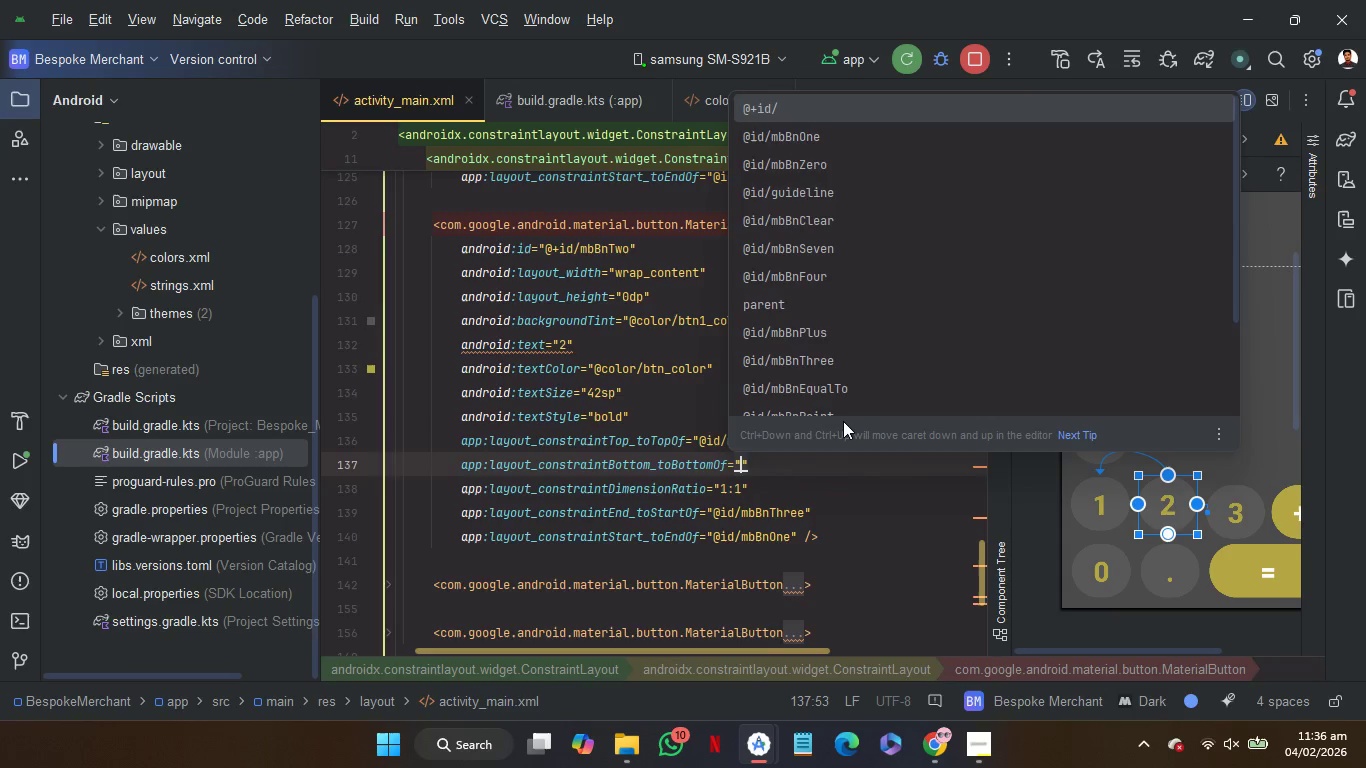 
key(ArrowDown)
 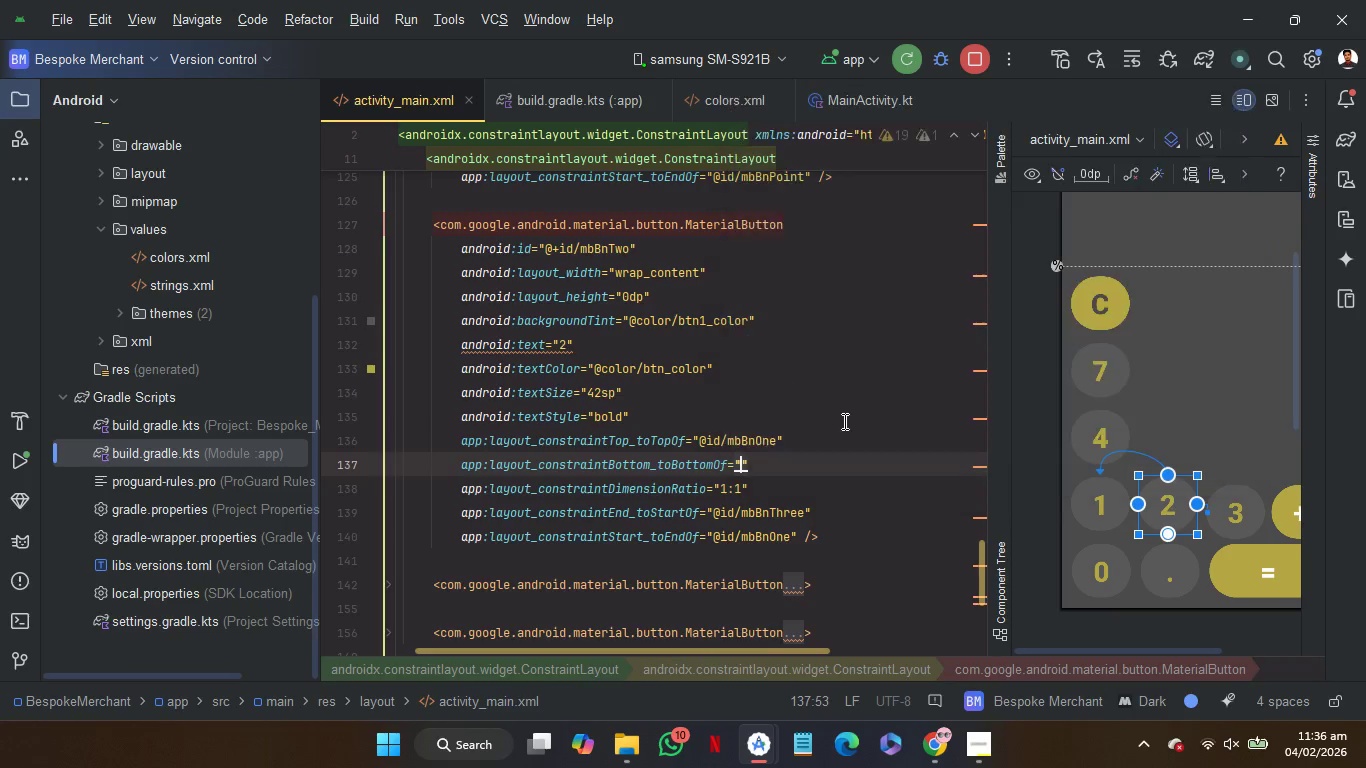 
key(Enter)
 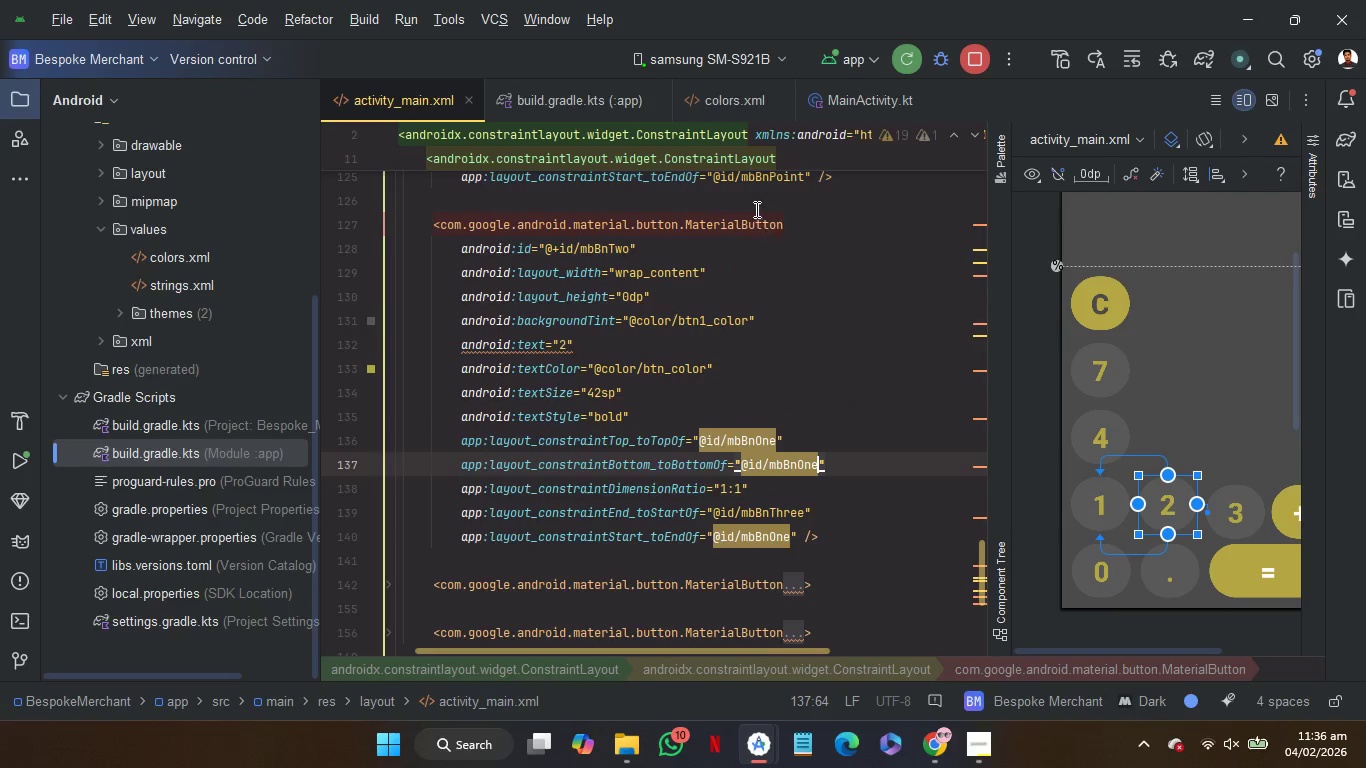 
left_click([744, 203])
 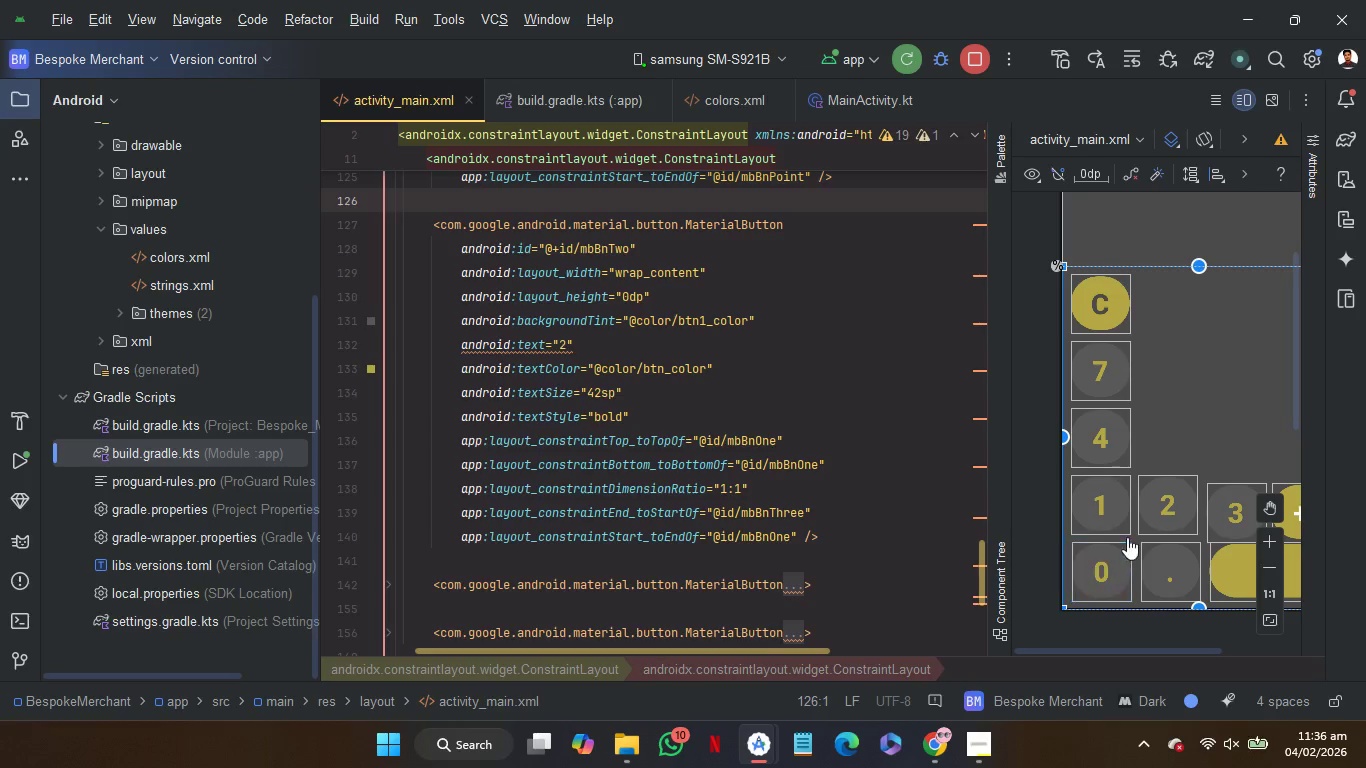 
wait(14.0)
 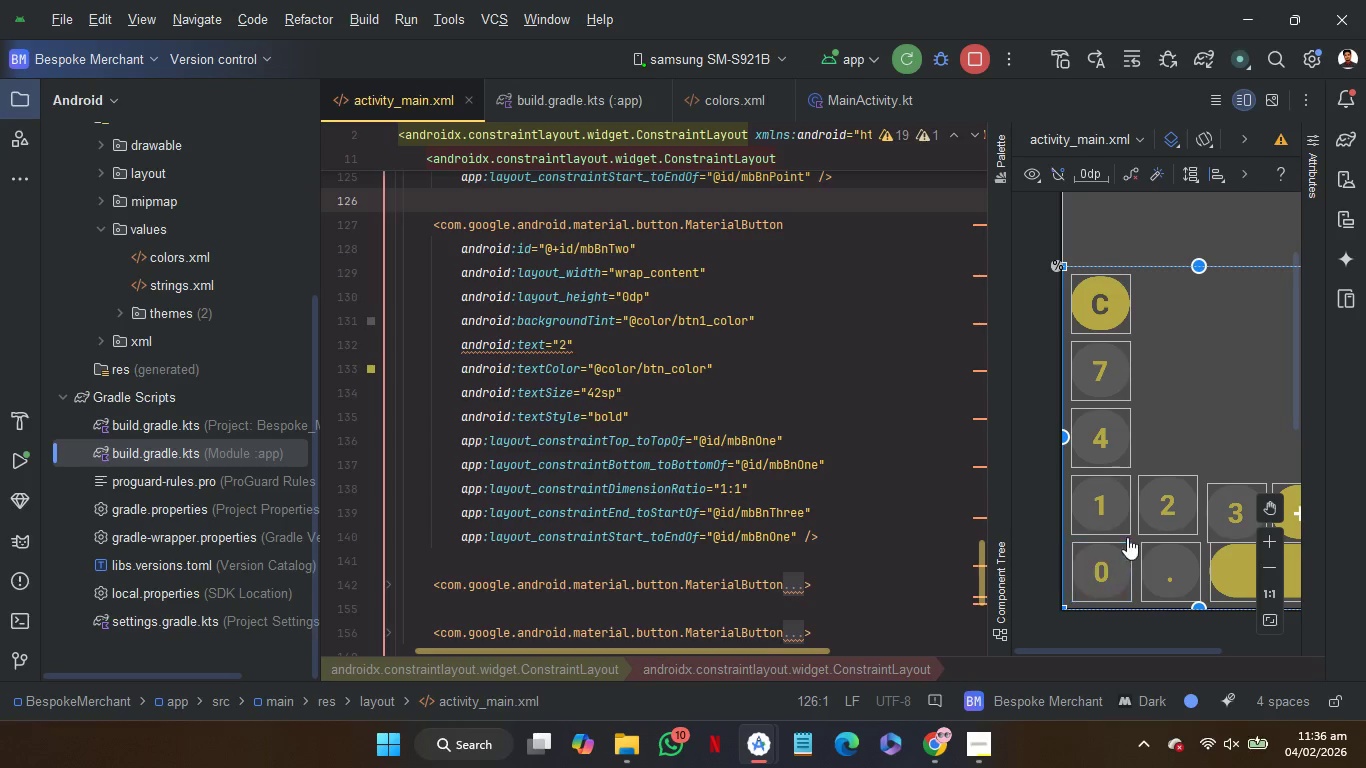 
left_click([1152, 563])
 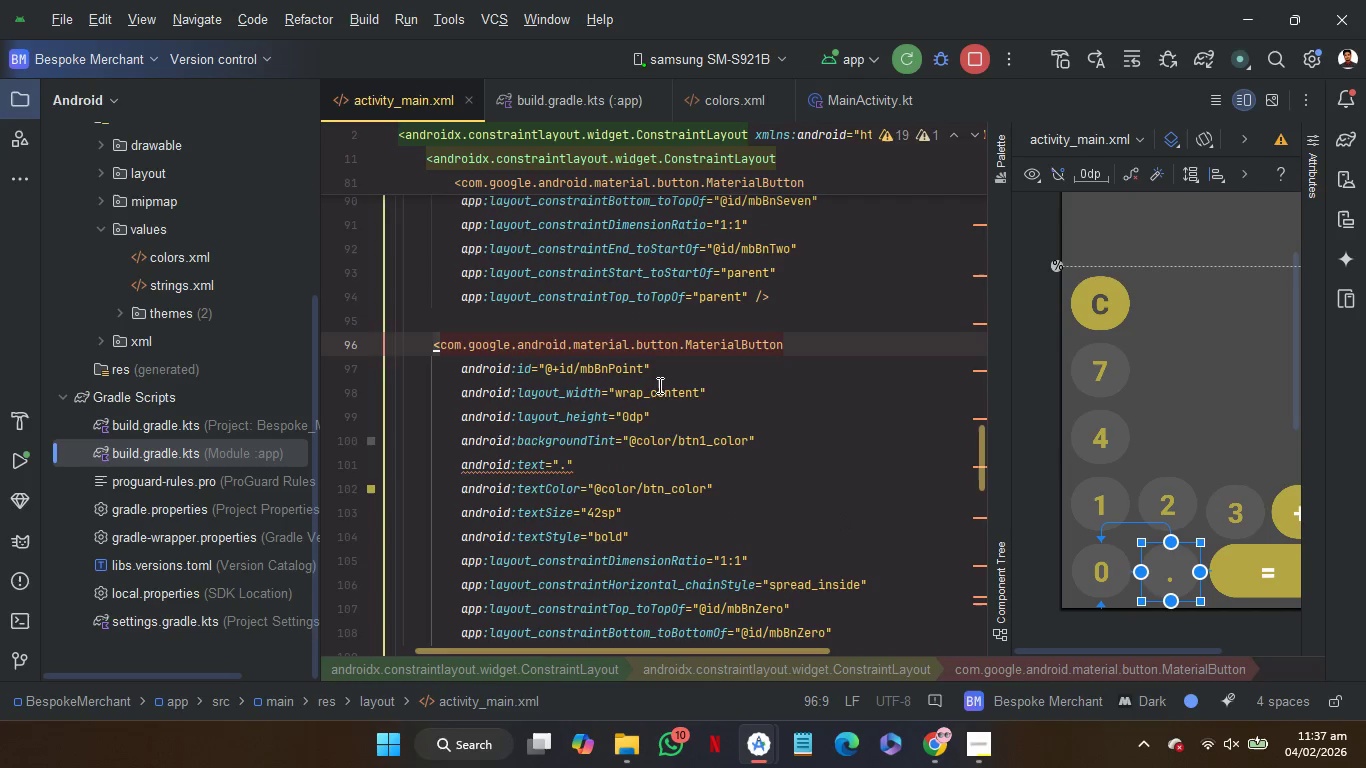 
double_click([658, 388])
 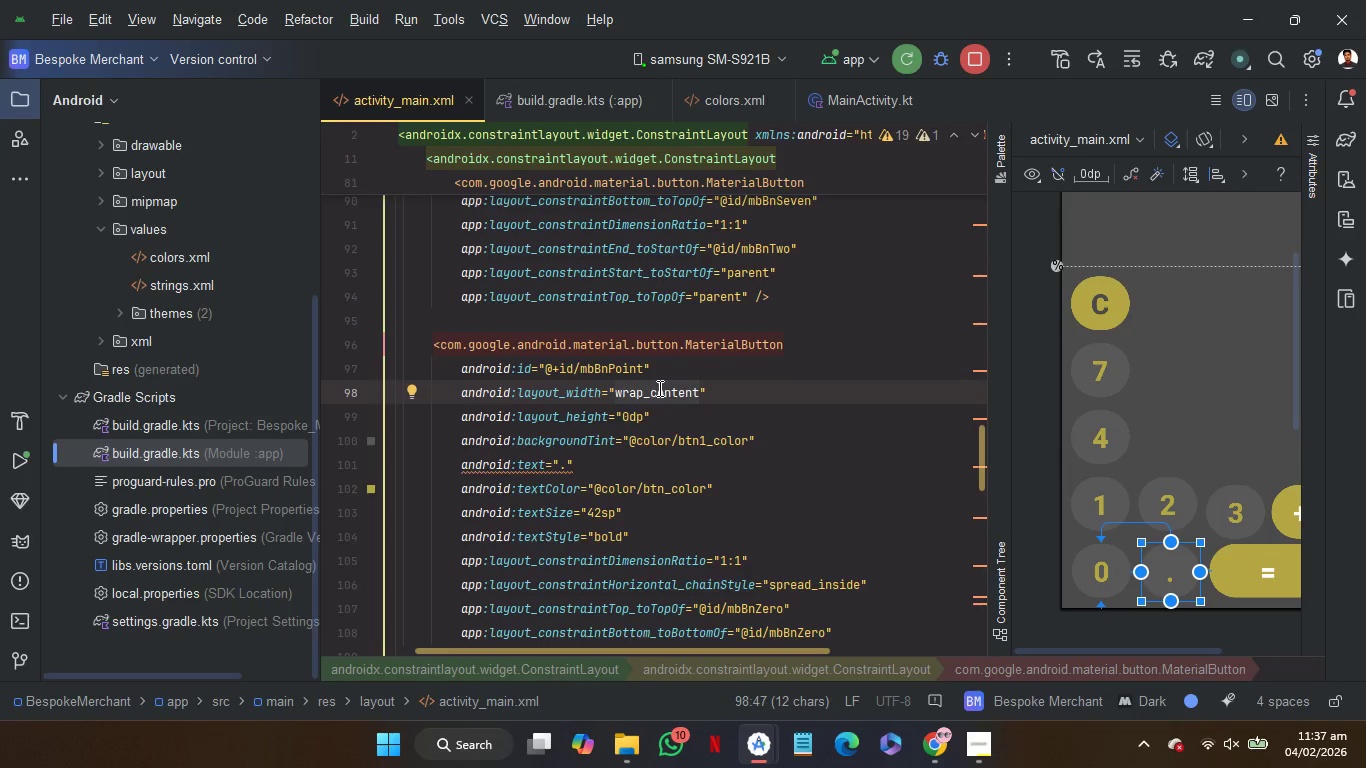 
type(0dp)
 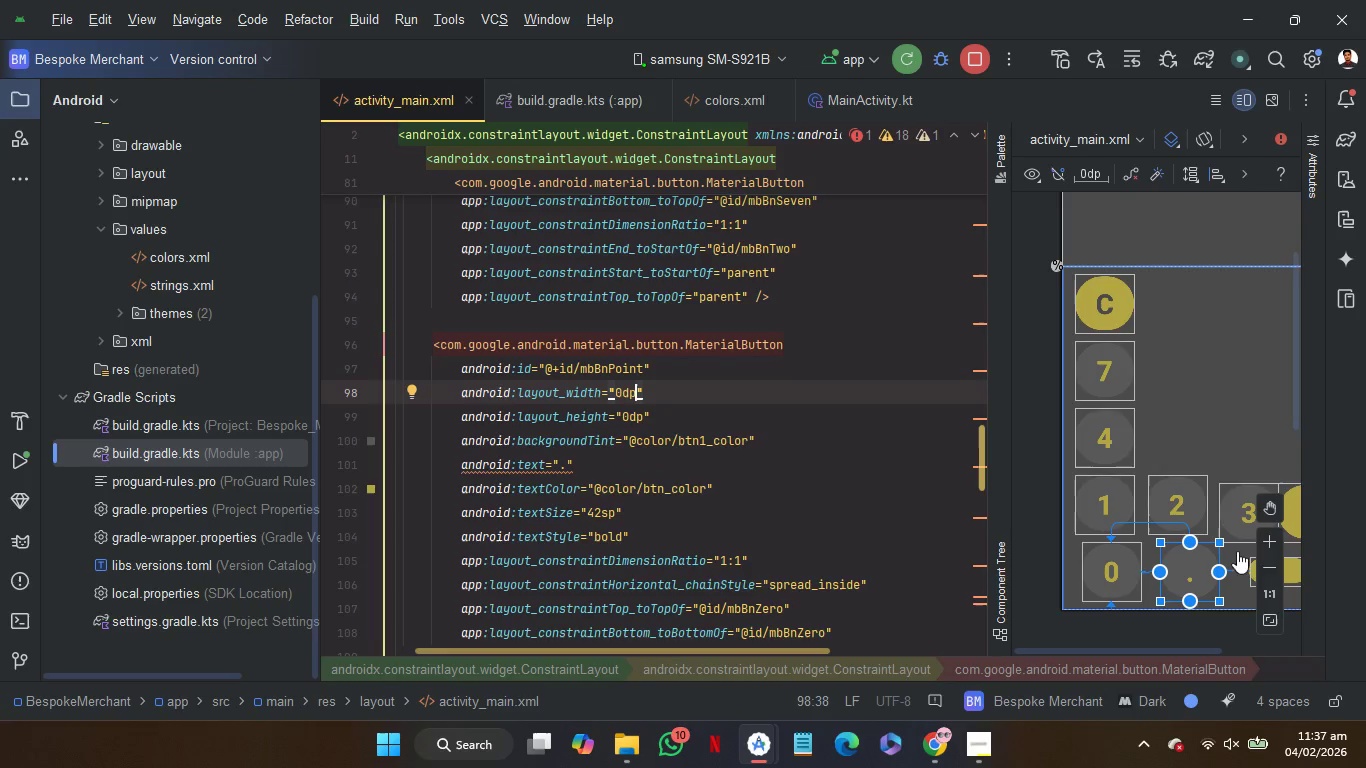 
scroll: coordinate [1138, 591], scroll_direction: down, amount: 3.0
 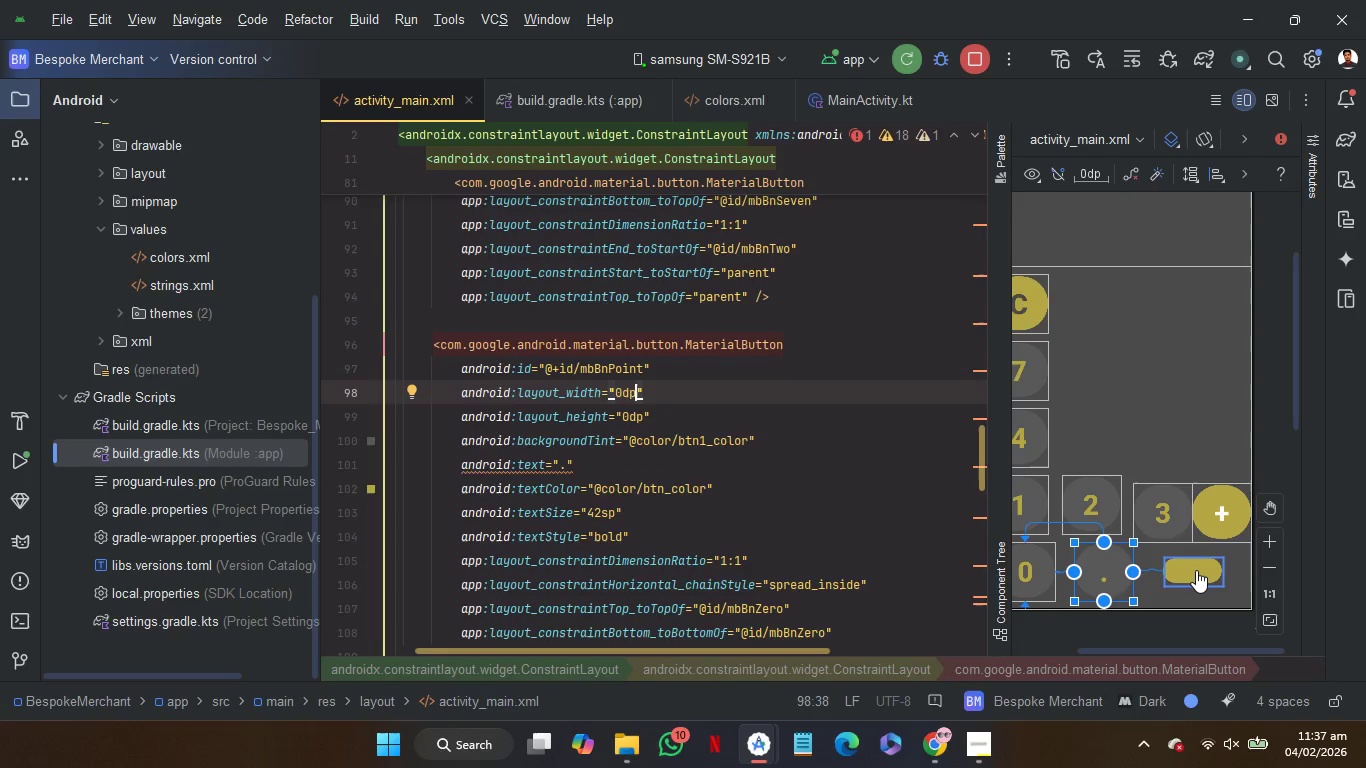 
left_click([1196, 570])
 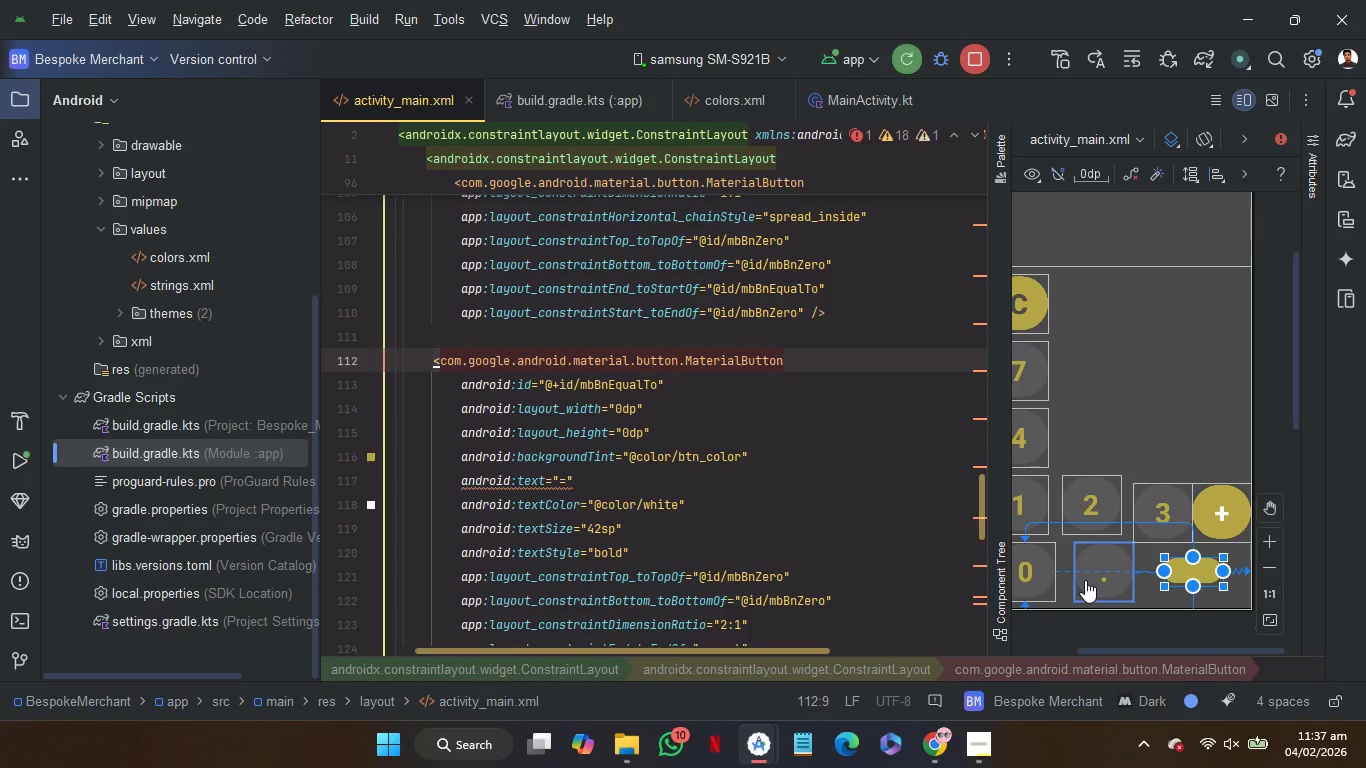 
wait(9.12)
 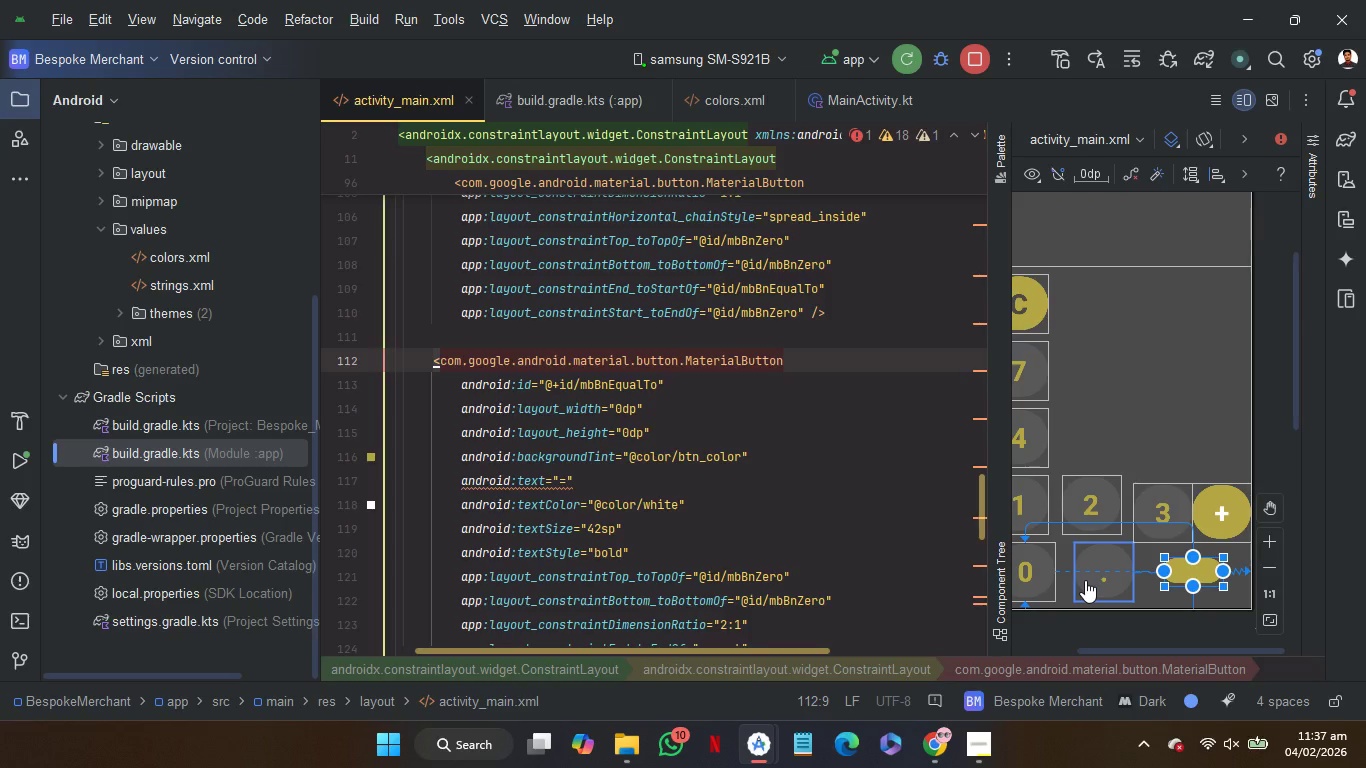 
scroll: coordinate [878, 510], scroll_direction: down, amount: 1.0
 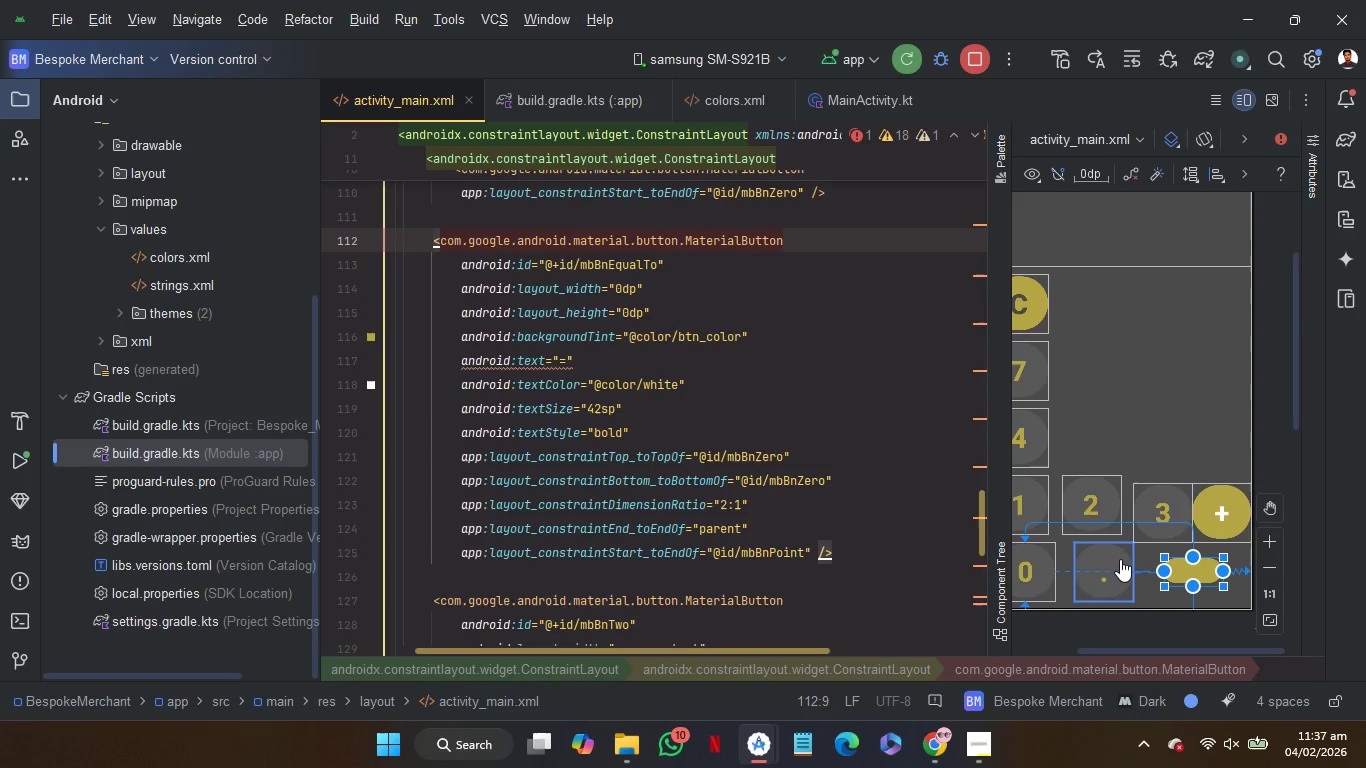 
wait(9.18)
 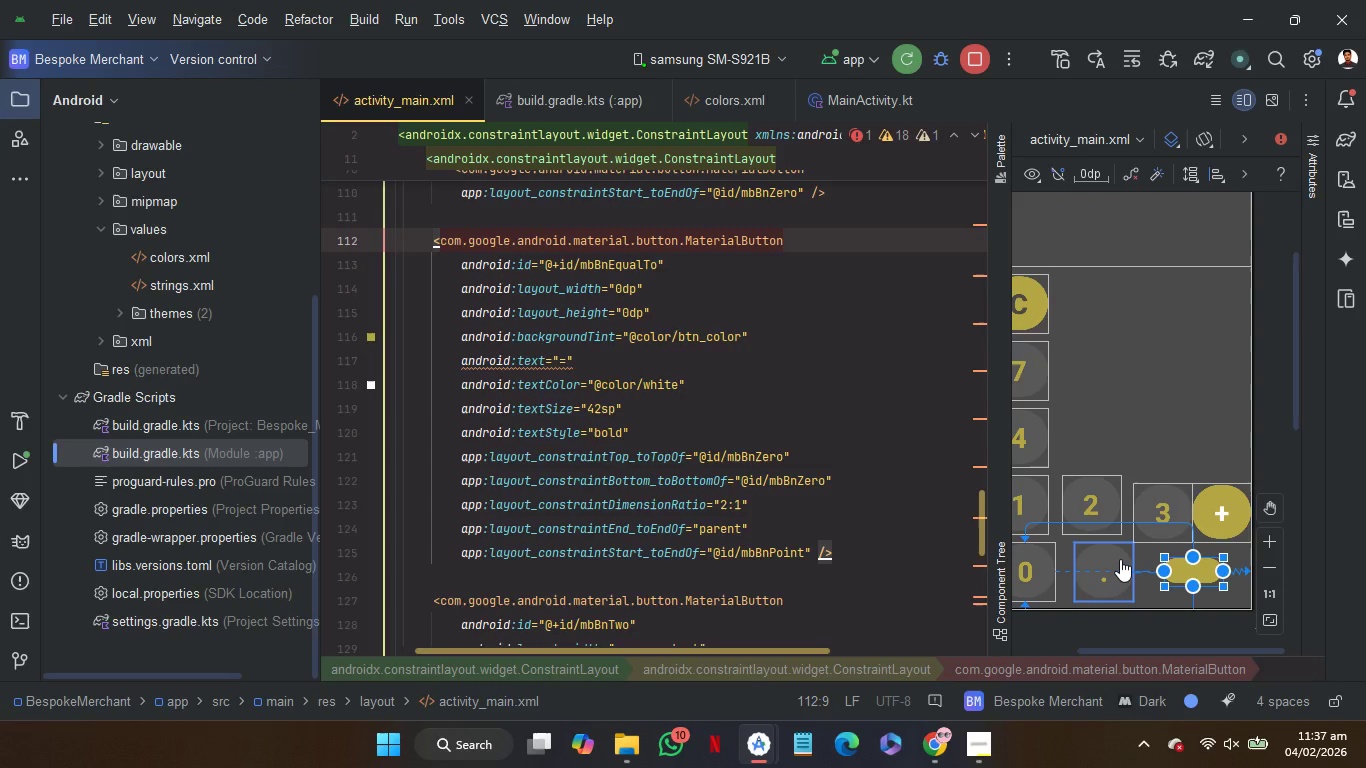 
left_click([796, 521])
 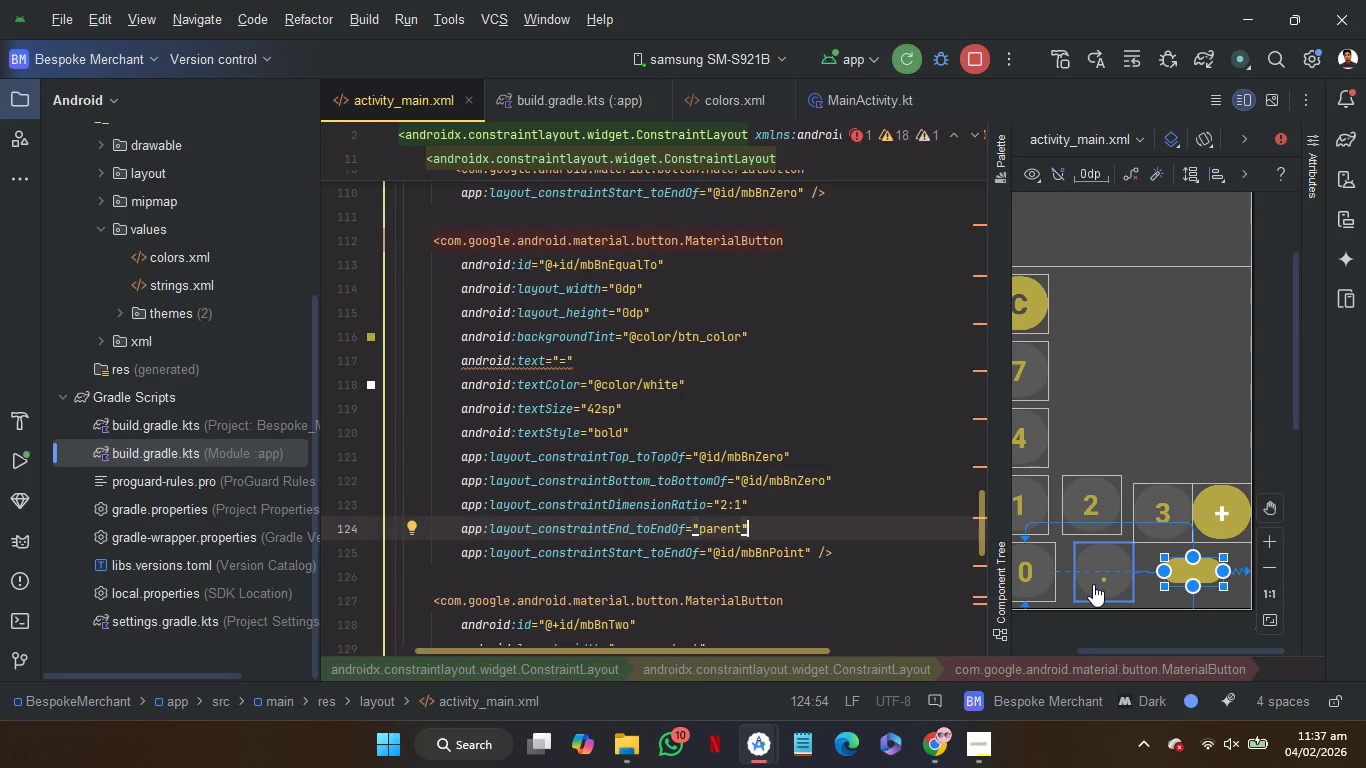 
wait(13.51)
 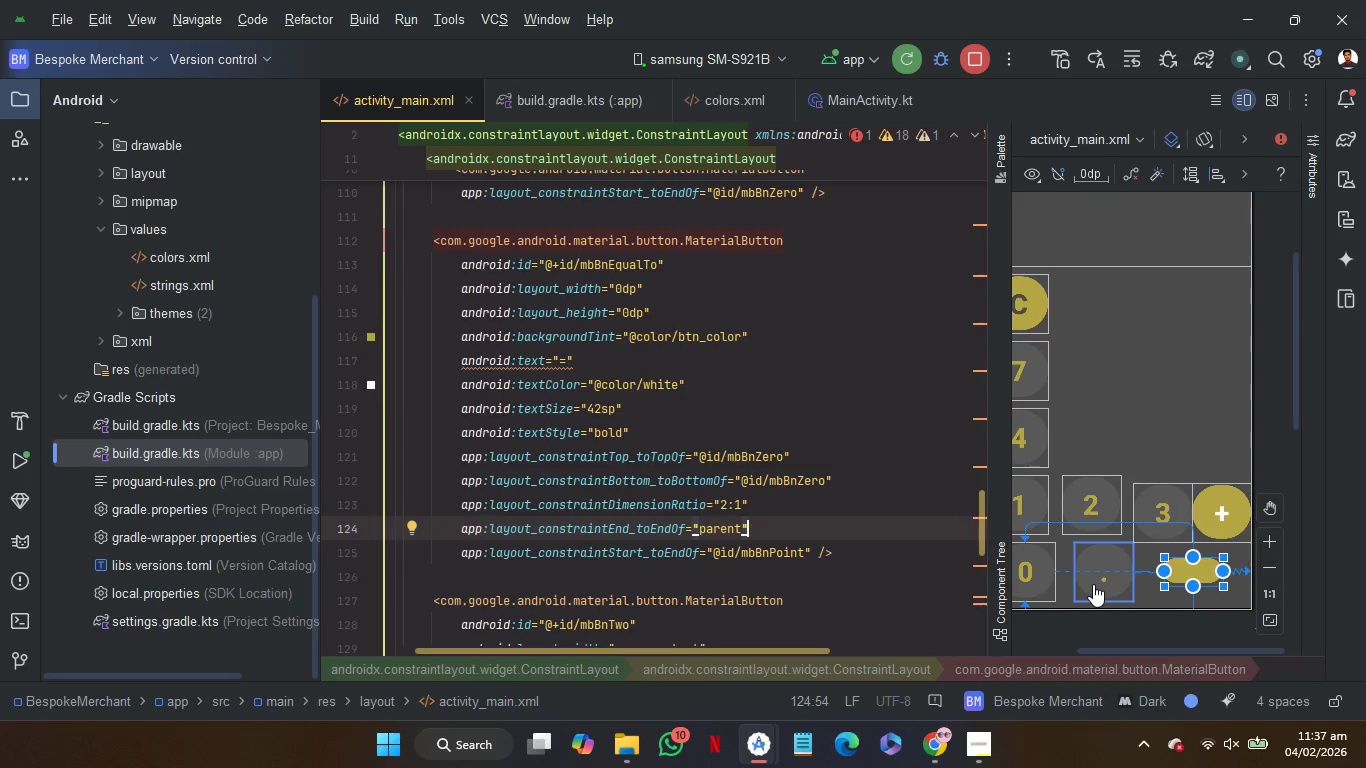 
left_click([1108, 585])
 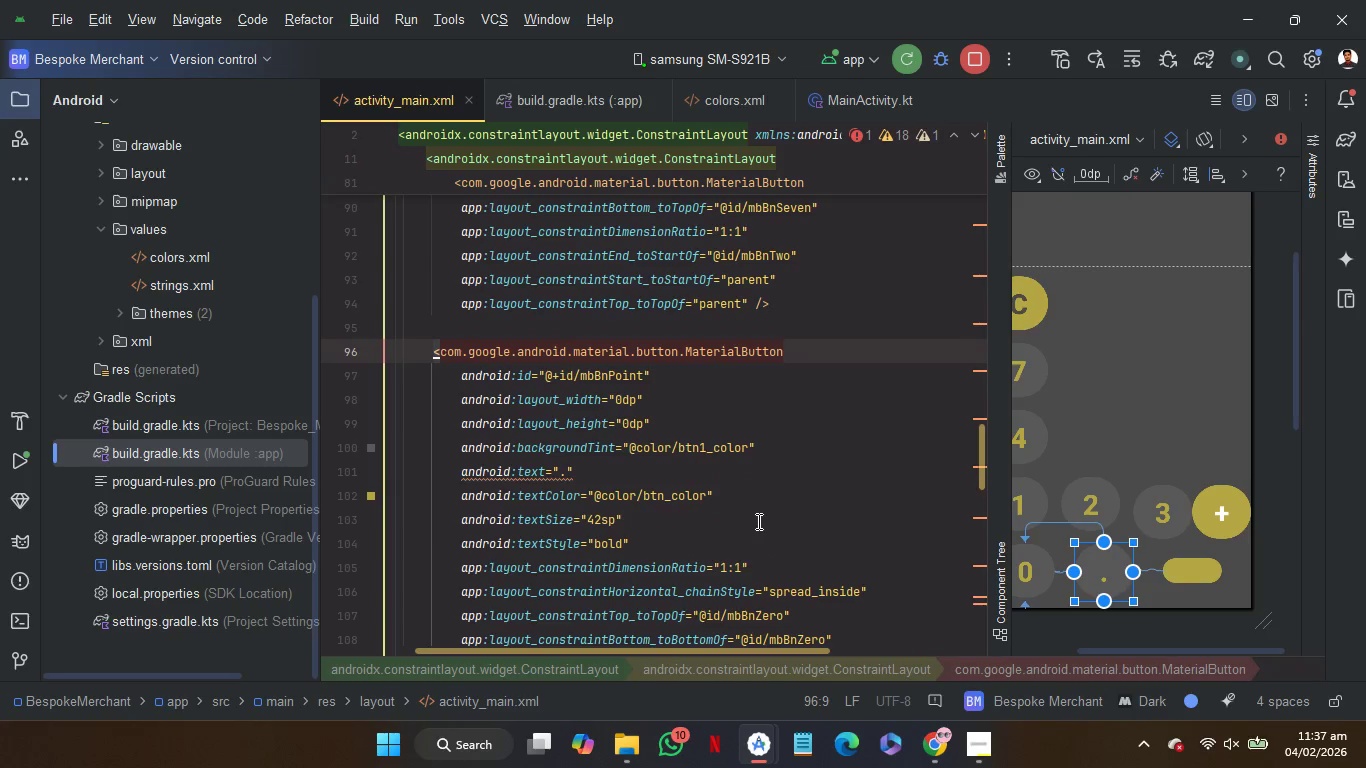 
key(Control+Z)
 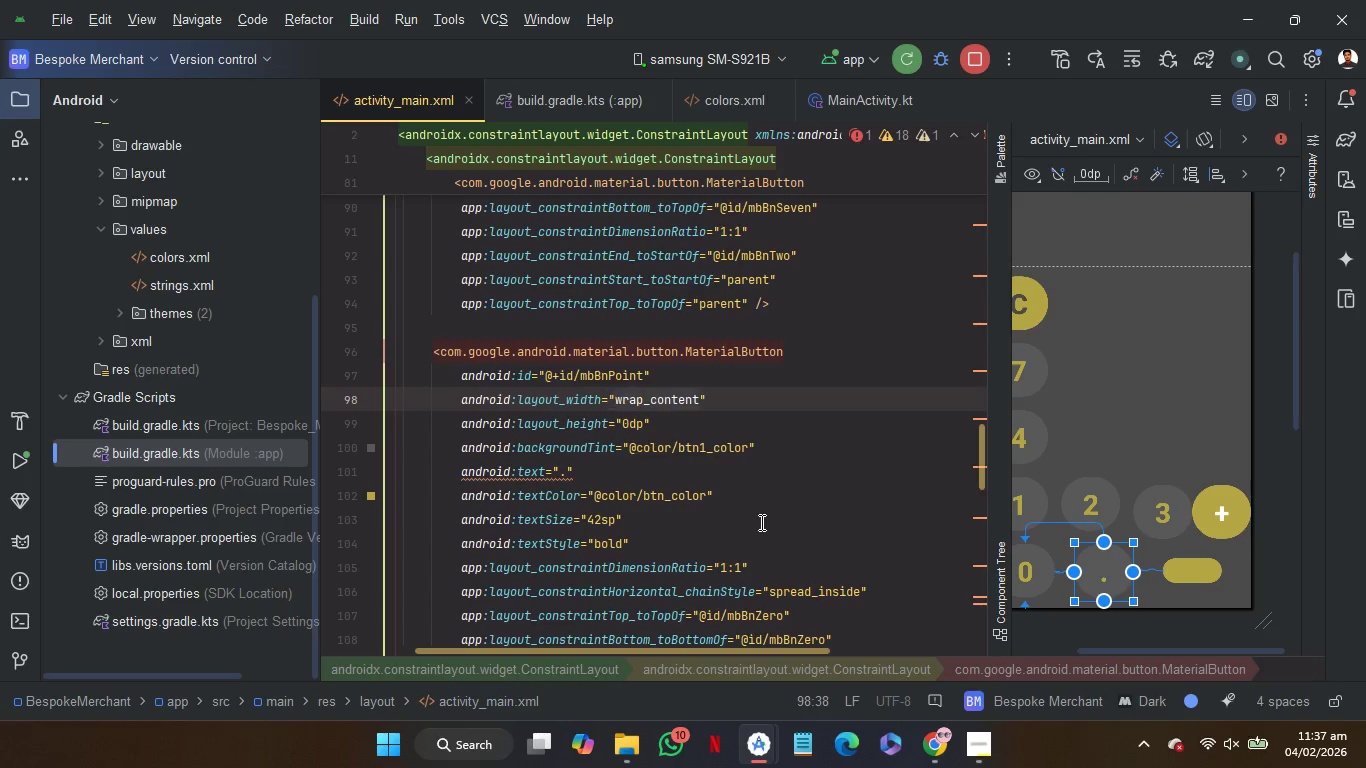 
key(Control+Z)
 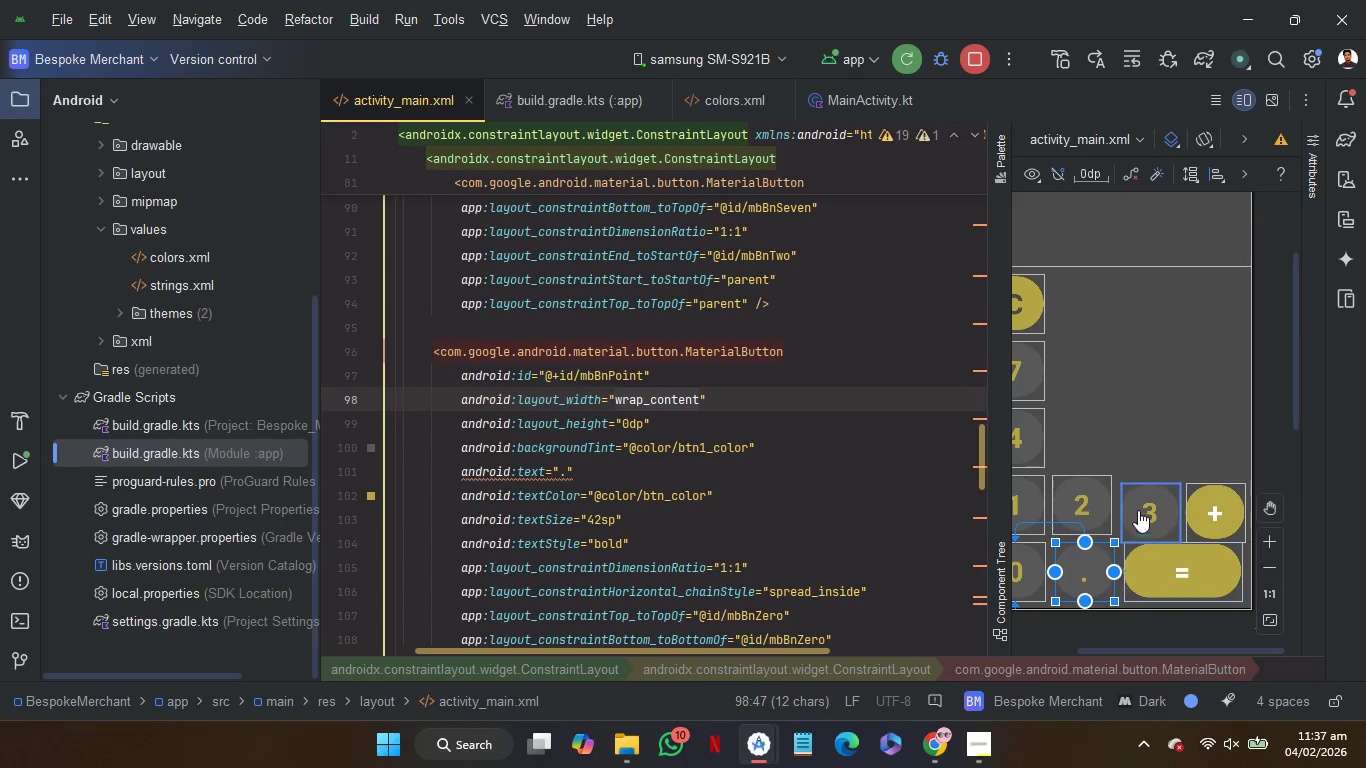 
left_click([1089, 491])
 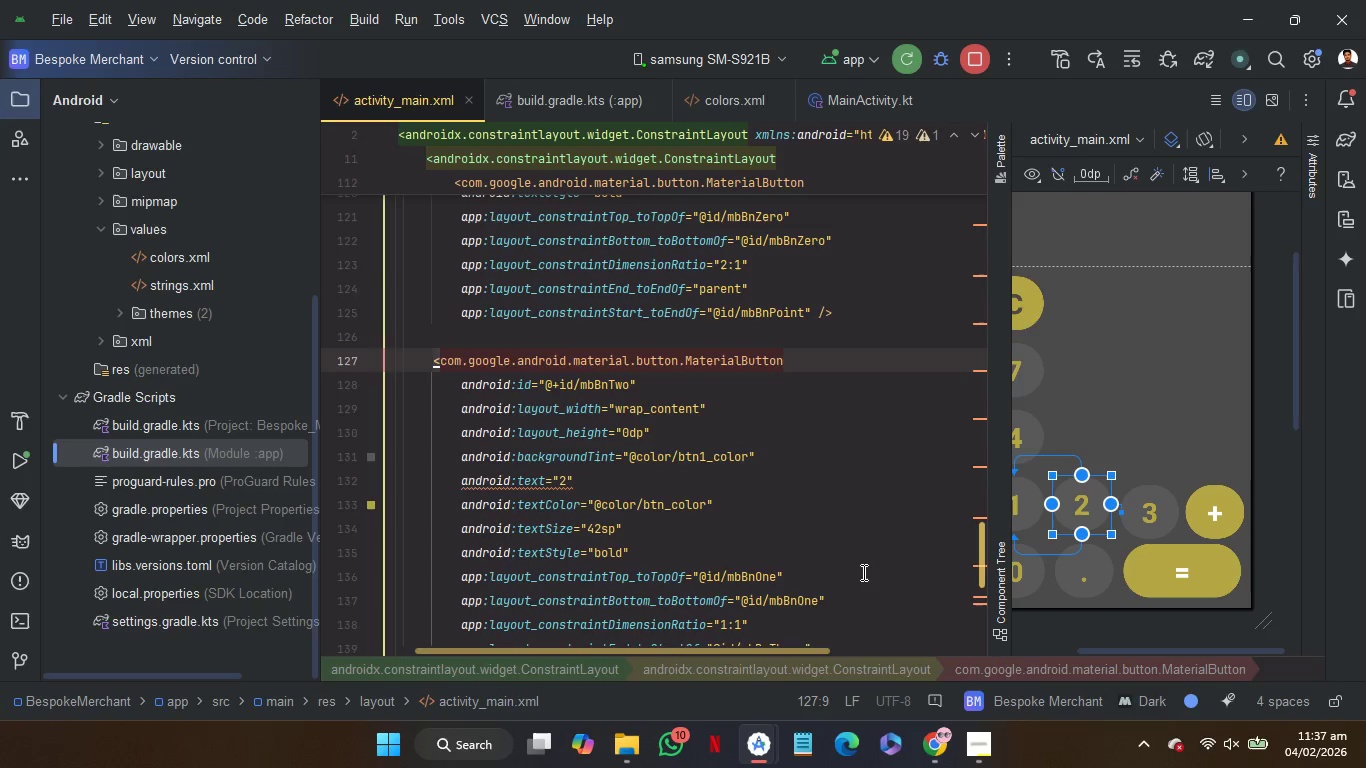 
left_click_drag(start_coordinate=[839, 598], to_coordinate=[833, 560])
 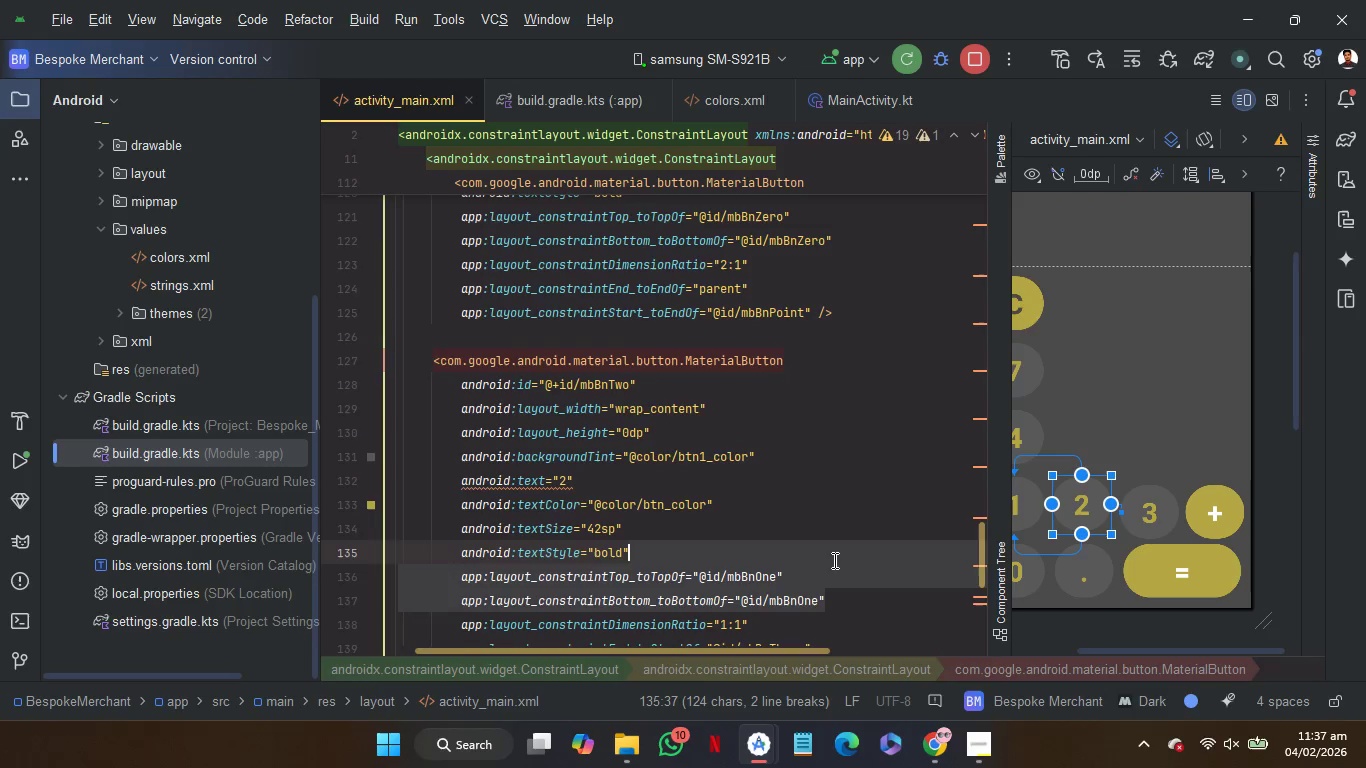 
key(Control+C)
 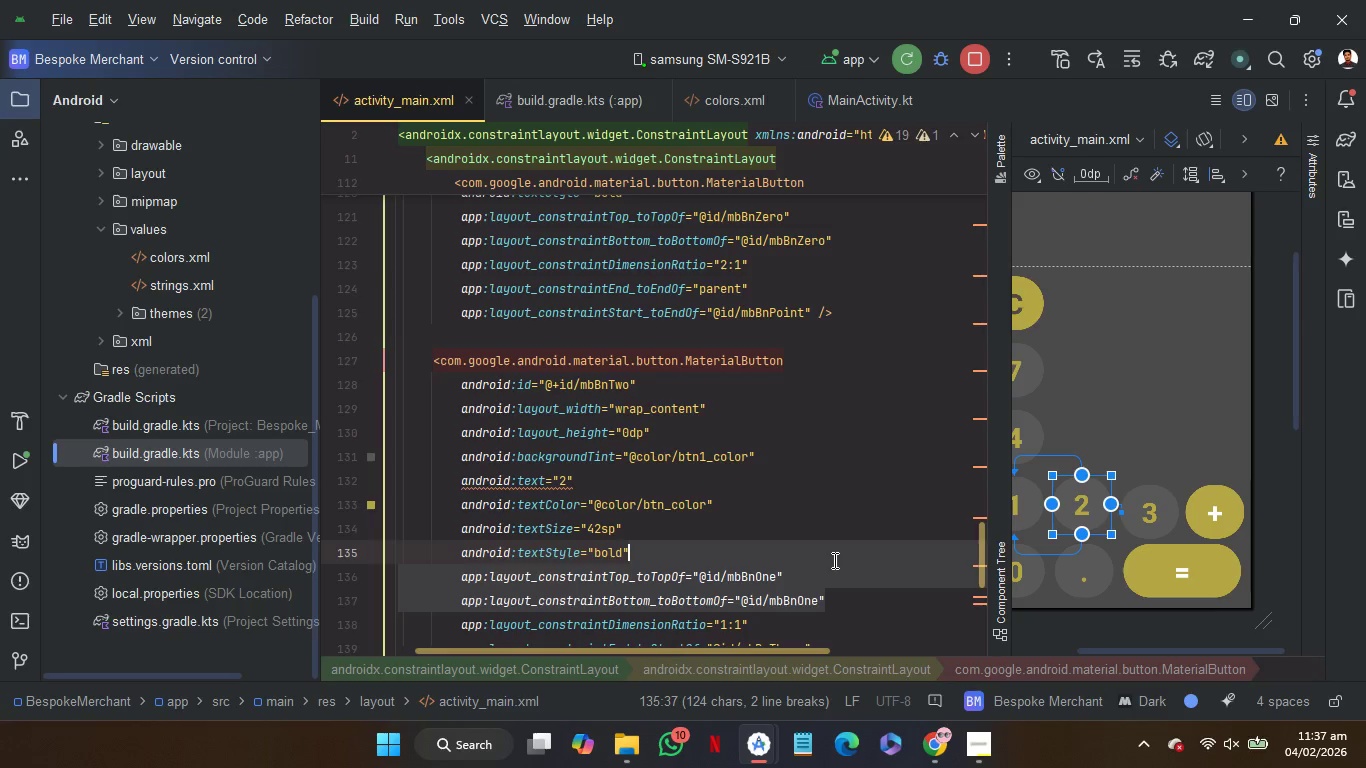 
key(Control+C)
 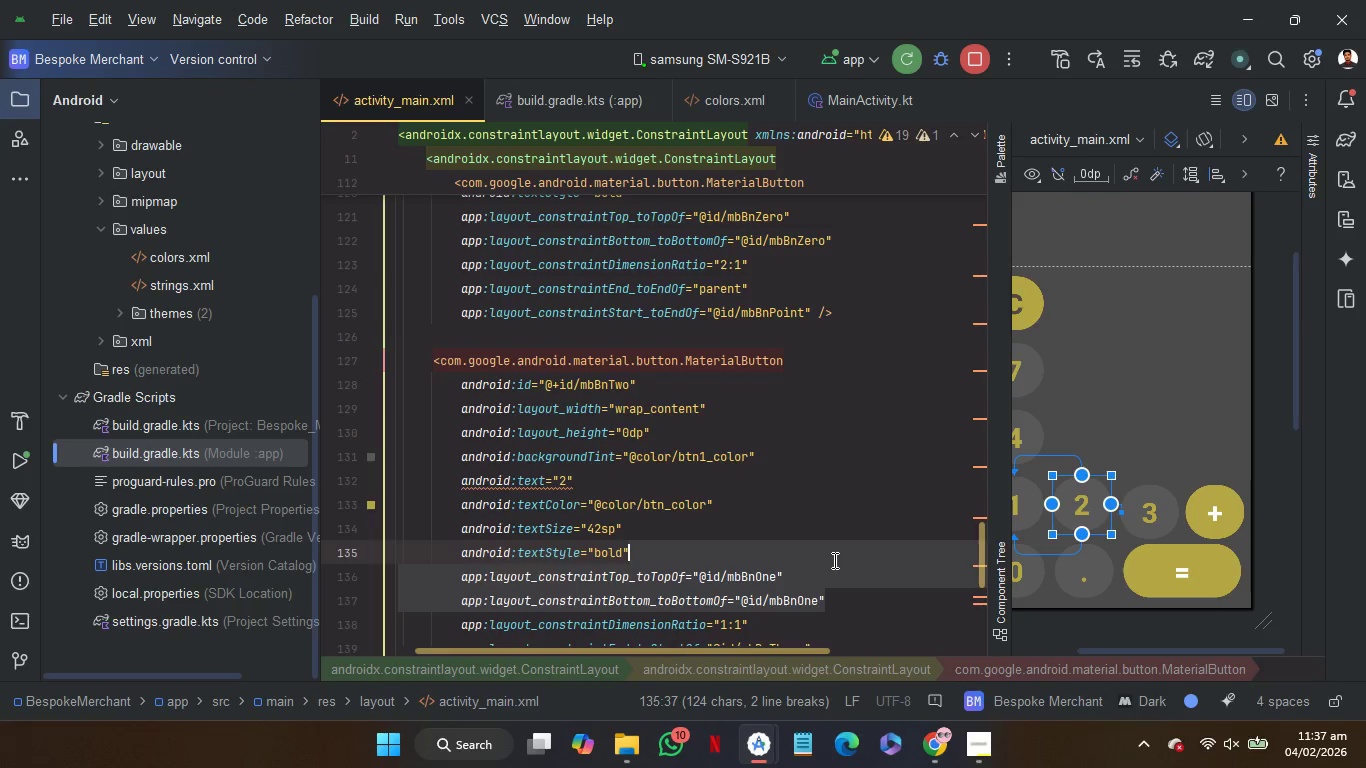 
key(Control+C)
 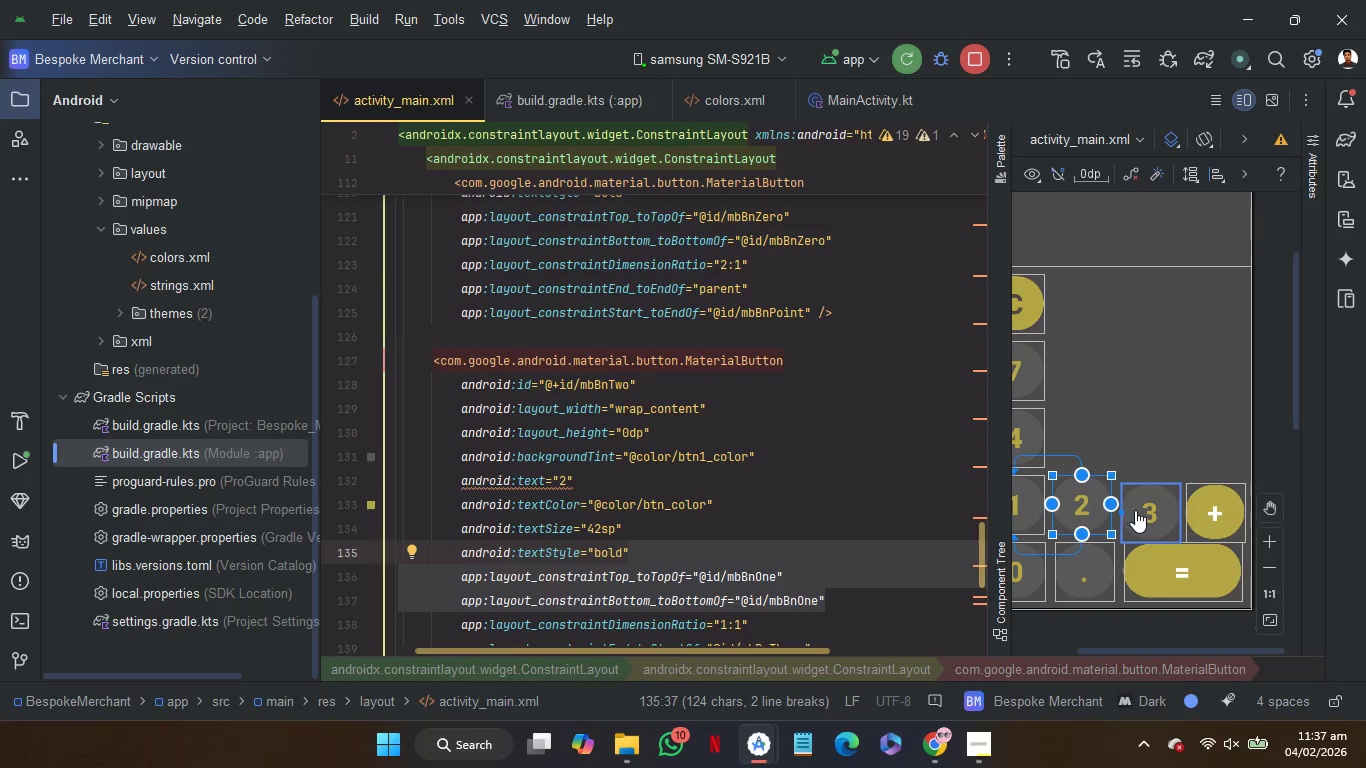 
left_click([1137, 510])
 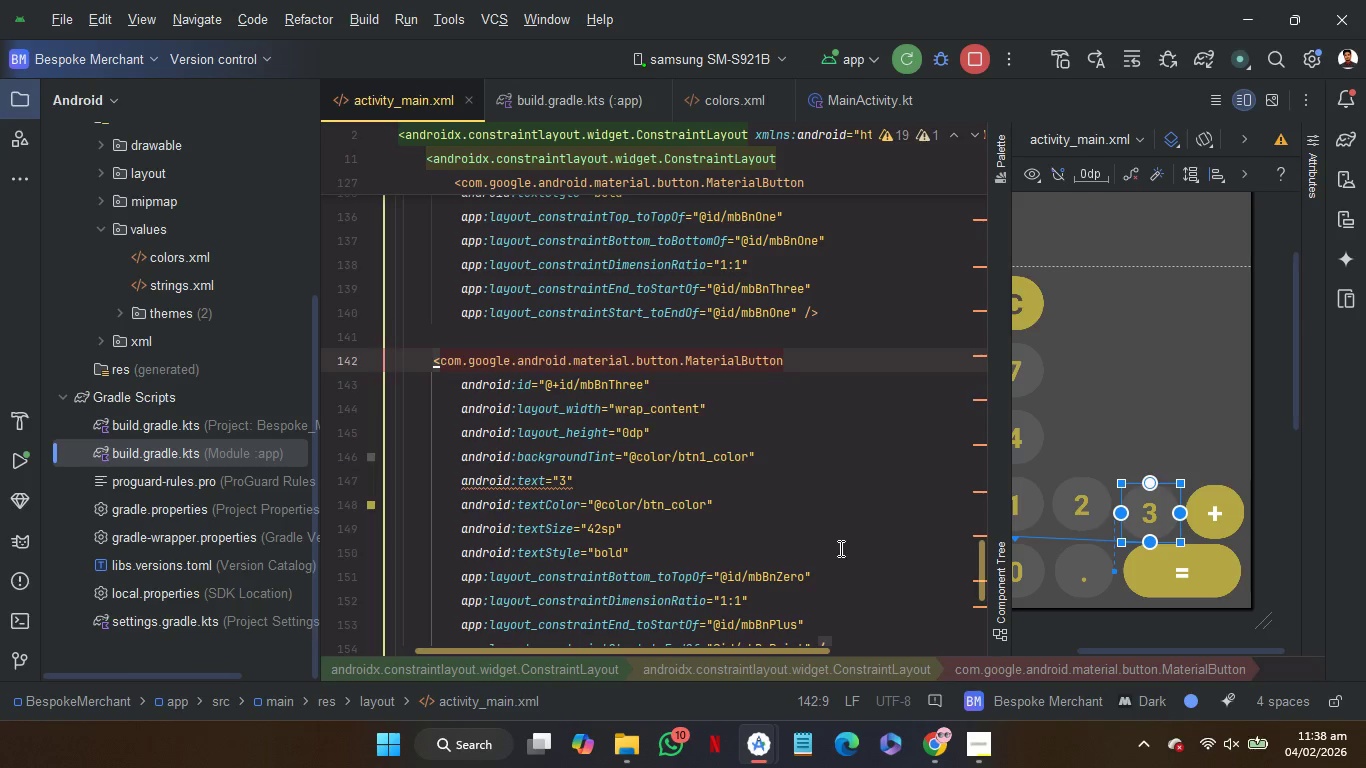 
scroll: coordinate [853, 548], scroll_direction: down, amount: 2.0
 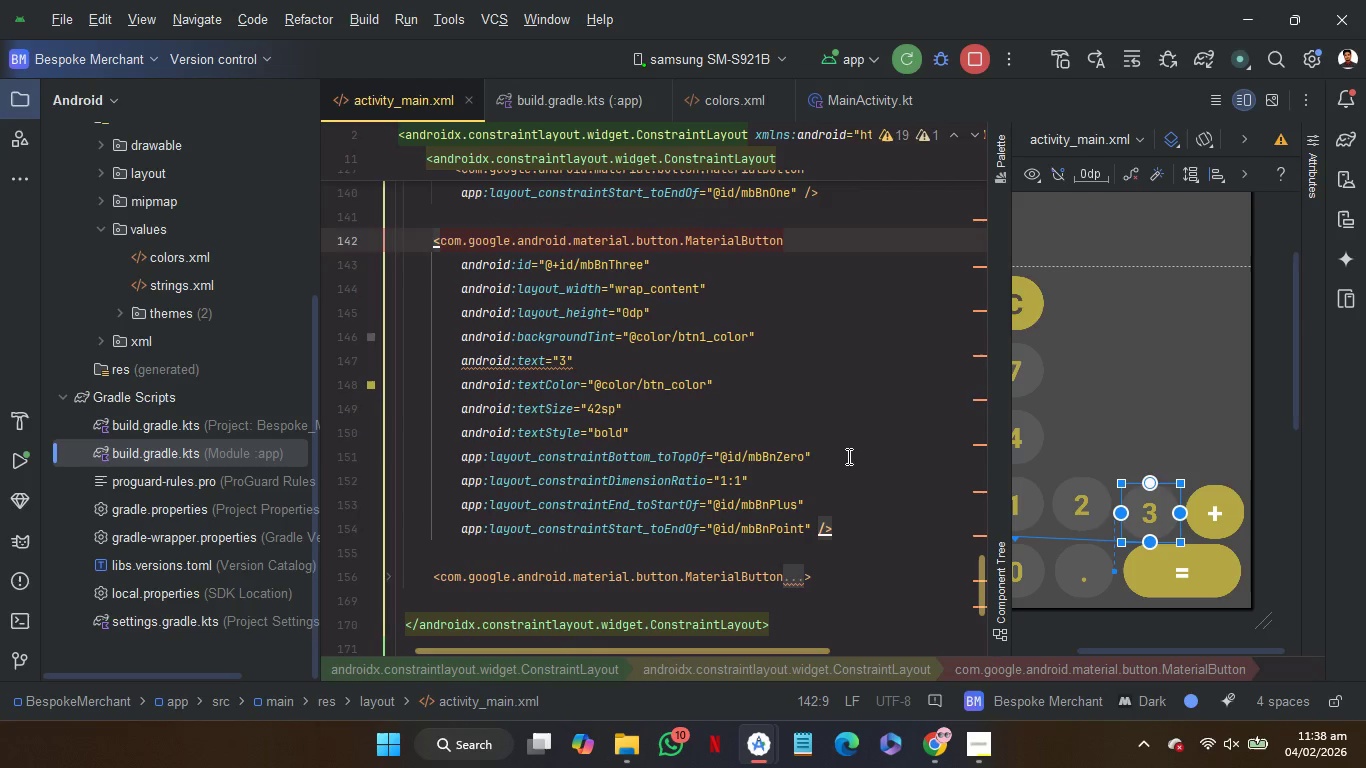 
left_click_drag(start_coordinate=[847, 456], to_coordinate=[840, 434])
 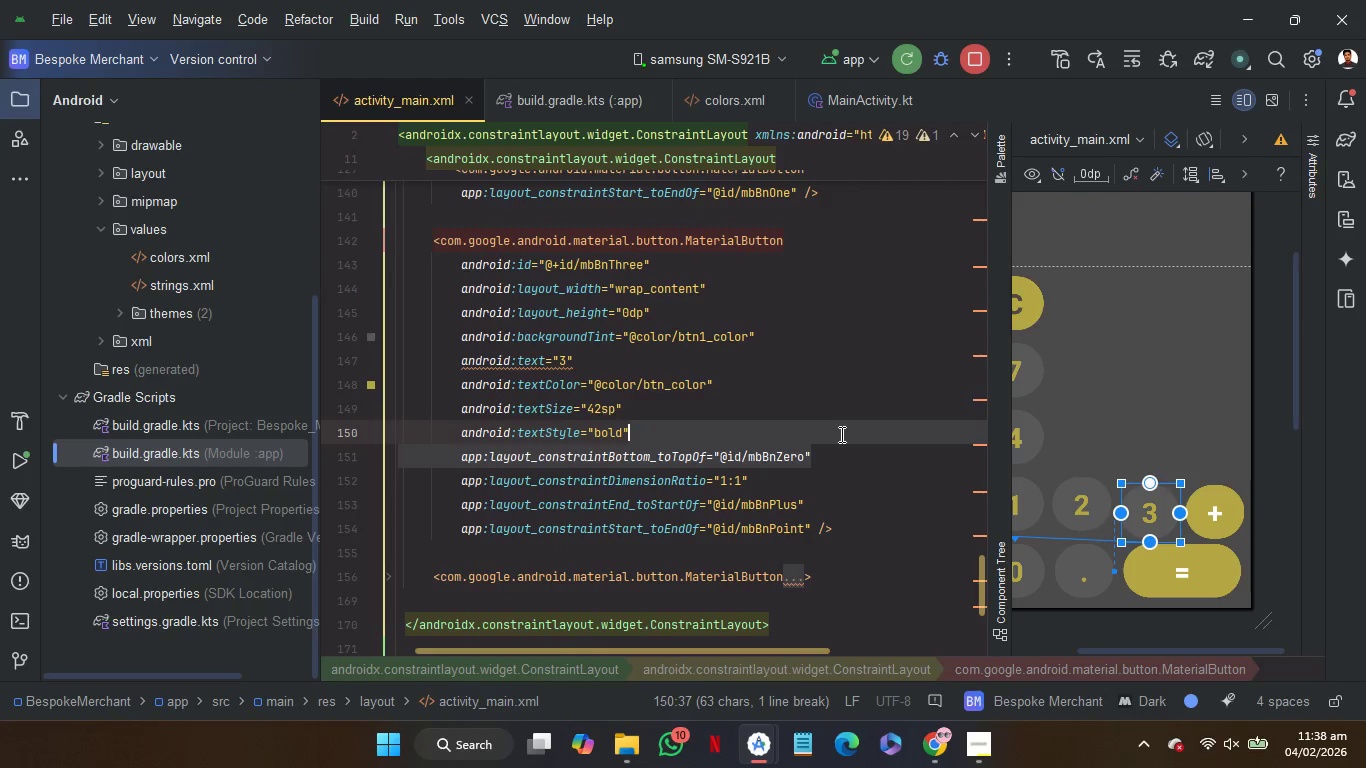 
key(Control+V)
 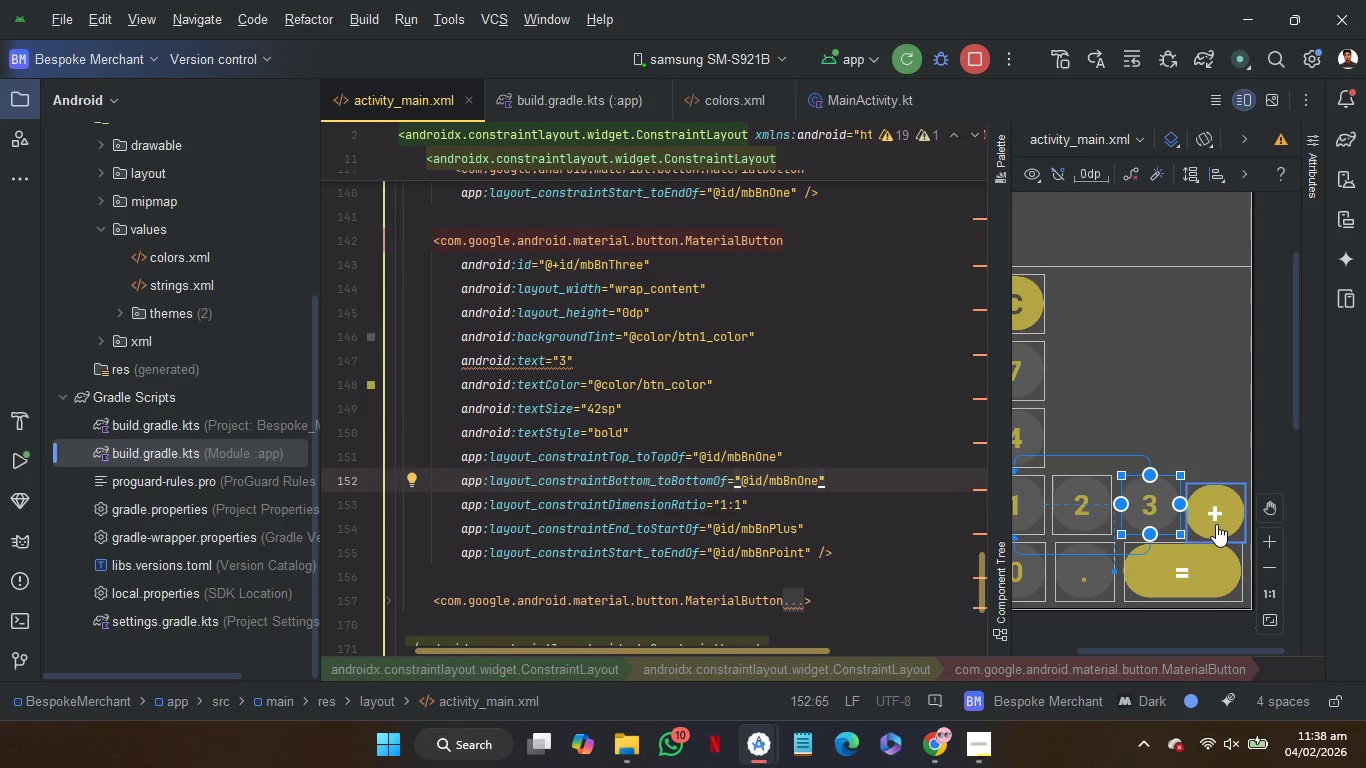 
wait(5.36)
 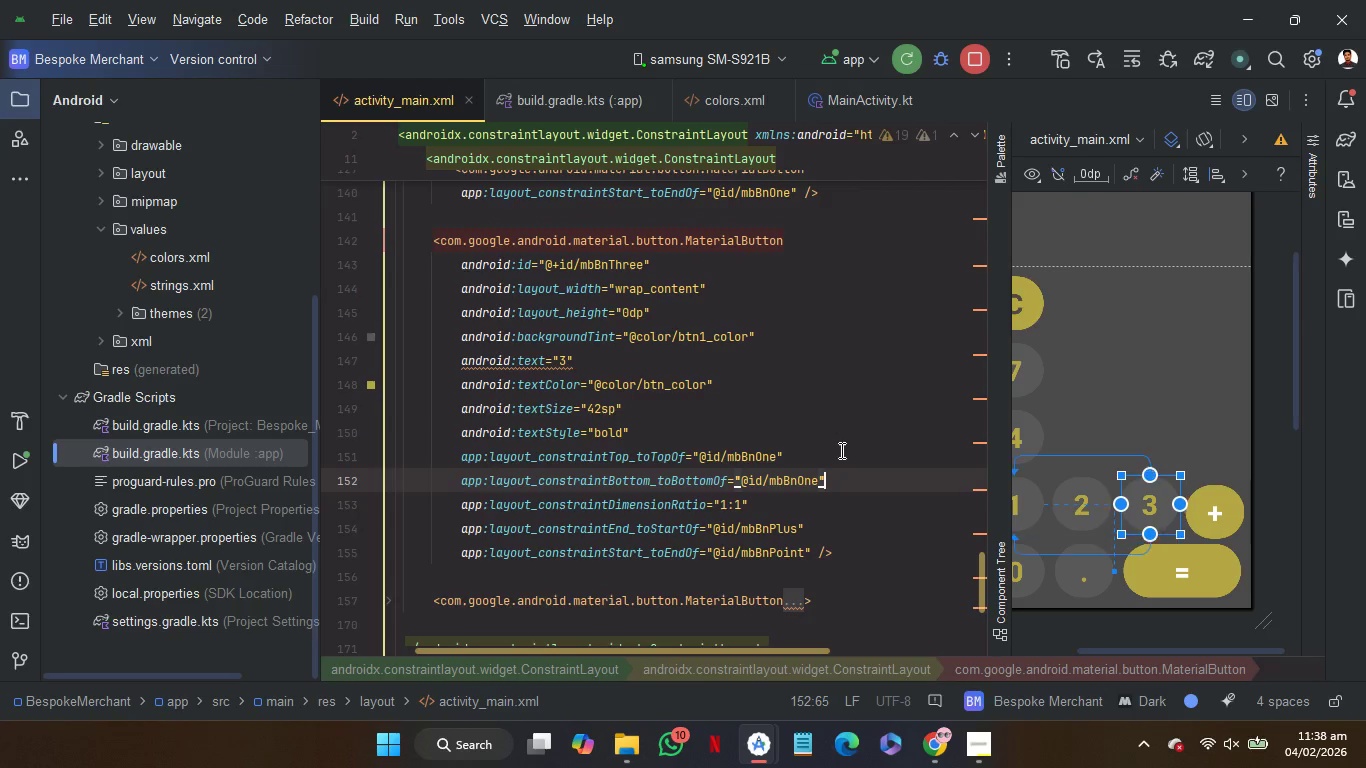 
left_click([1211, 513])
 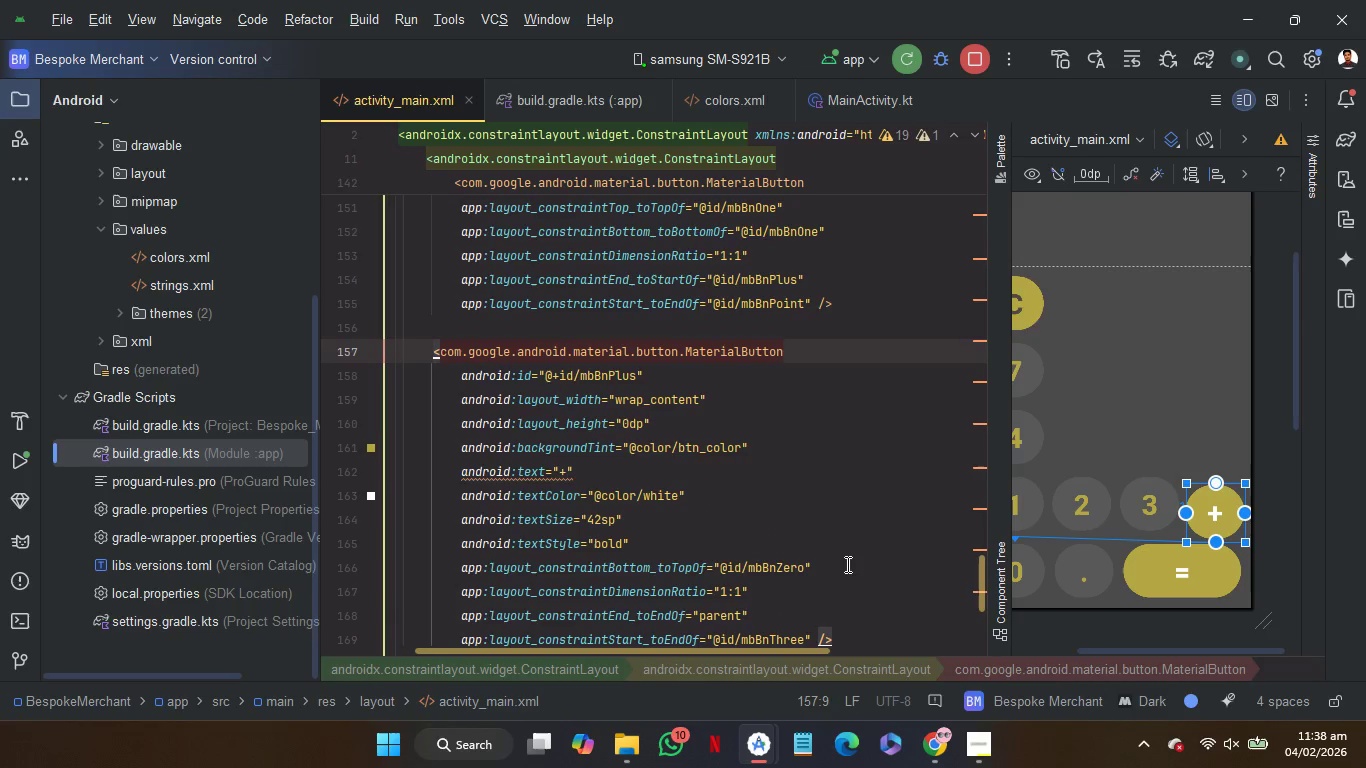 
left_click_drag(start_coordinate=[847, 568], to_coordinate=[846, 550])
 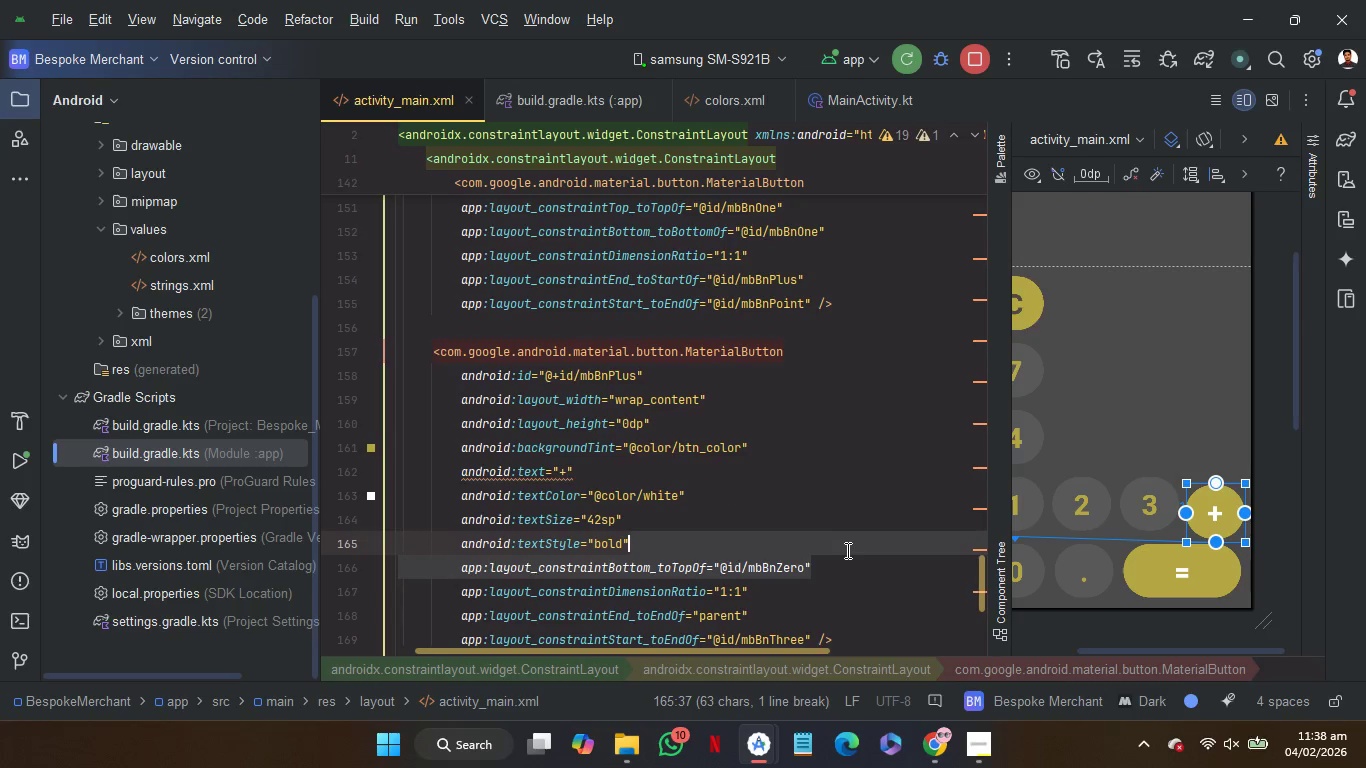 
key(Control+V)
 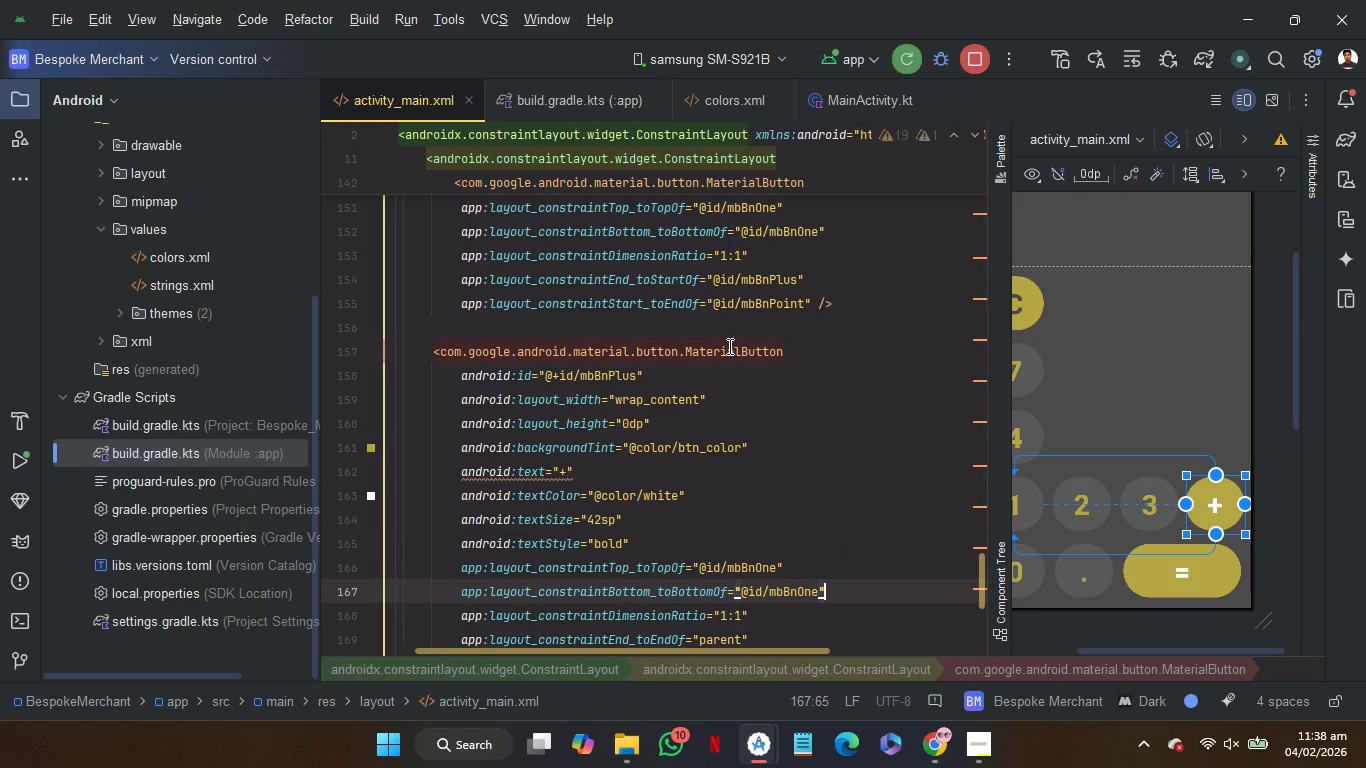 
left_click([724, 326])
 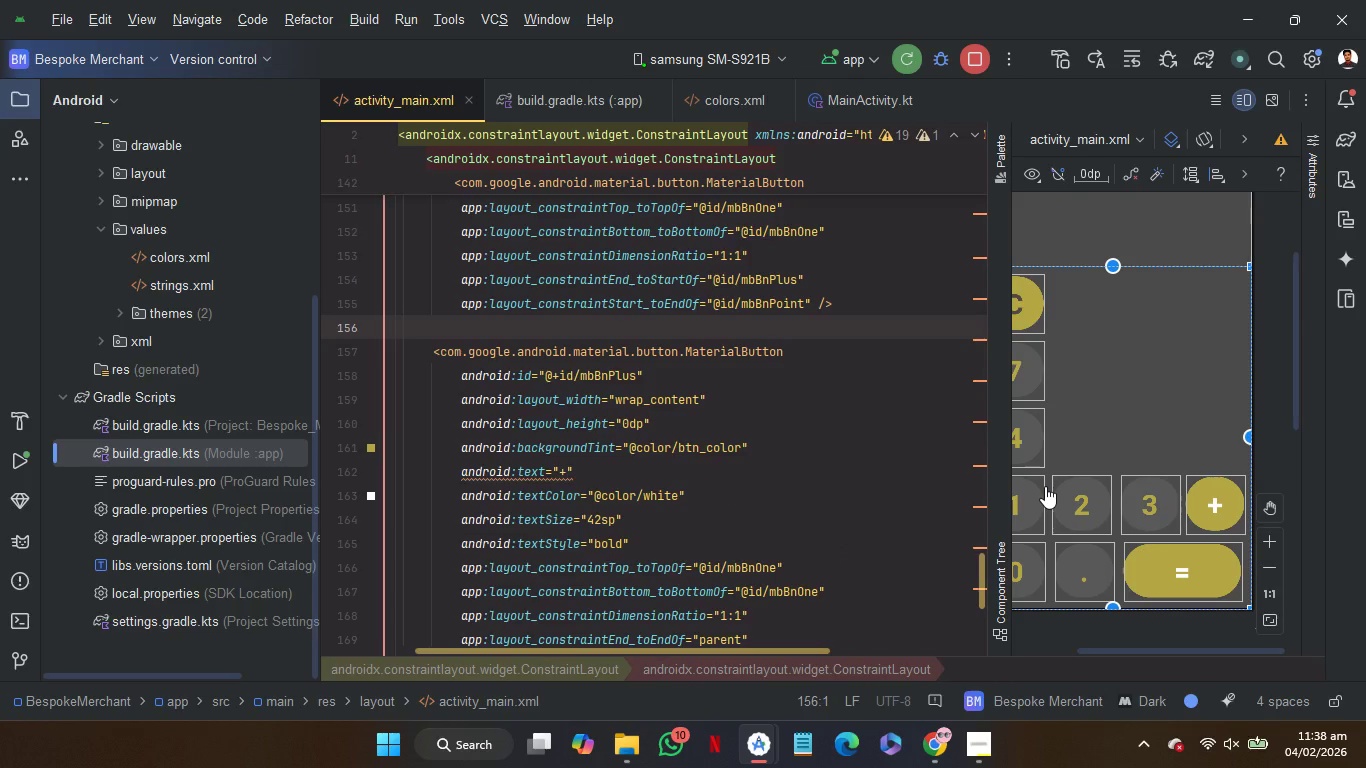 
scroll: coordinate [1045, 486], scroll_direction: up, amount: 3.0
 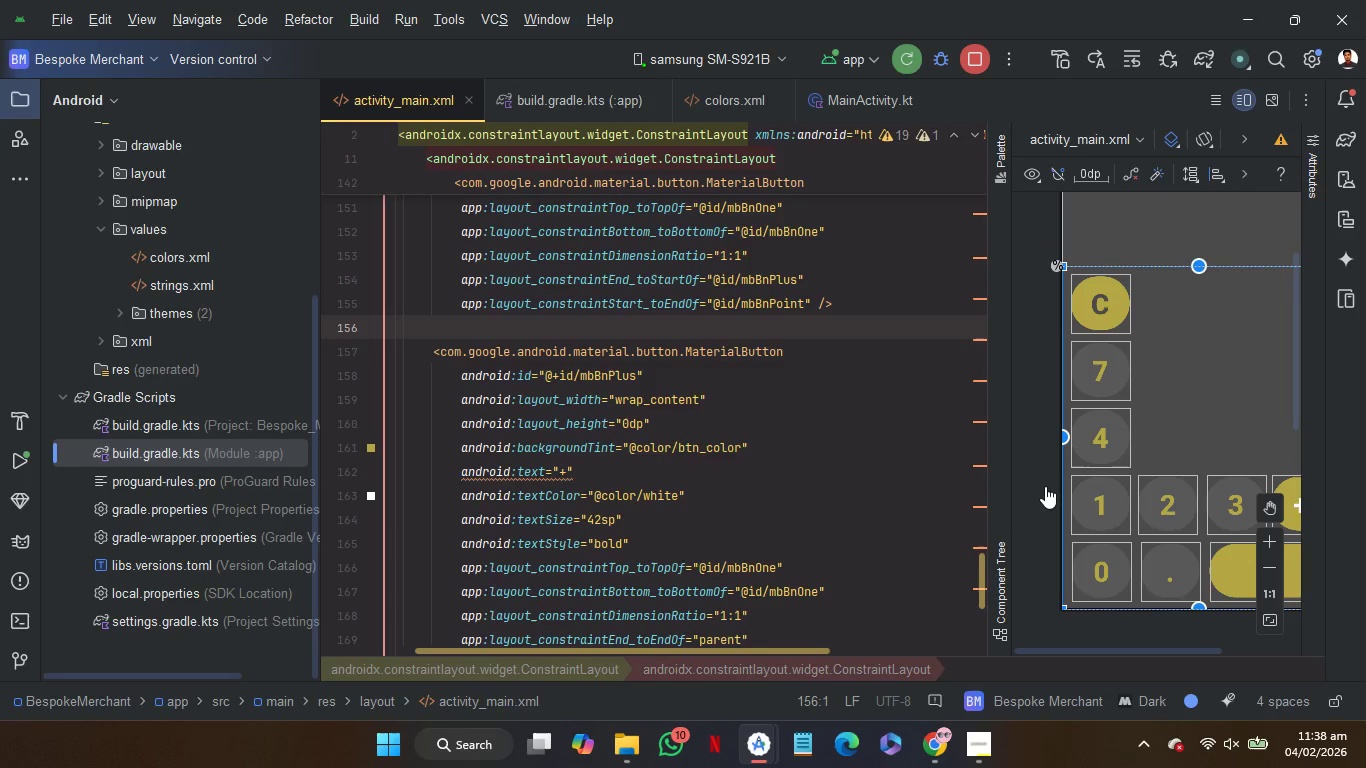 
scroll: coordinate [1045, 486], scroll_direction: down, amount: 2.0
 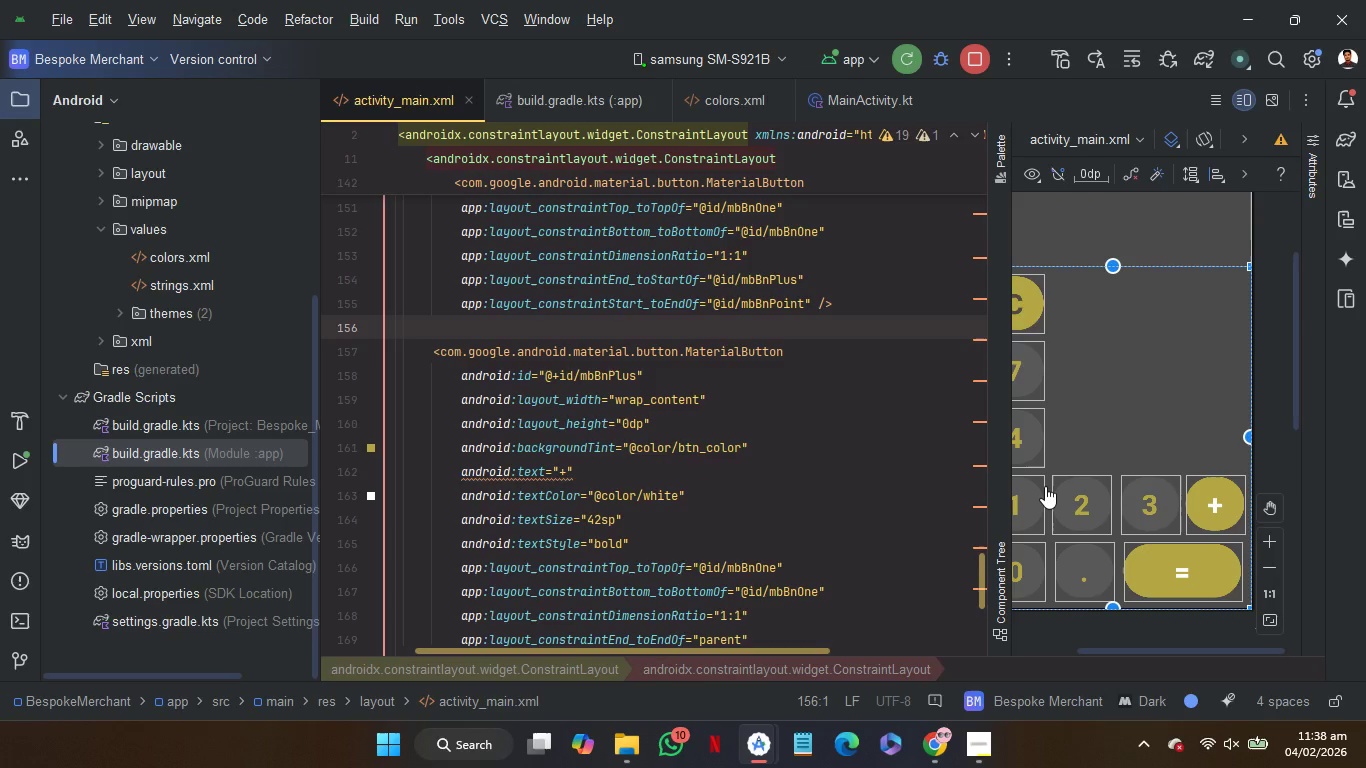 
scroll: coordinate [1045, 486], scroll_direction: none, amount: 0.0
 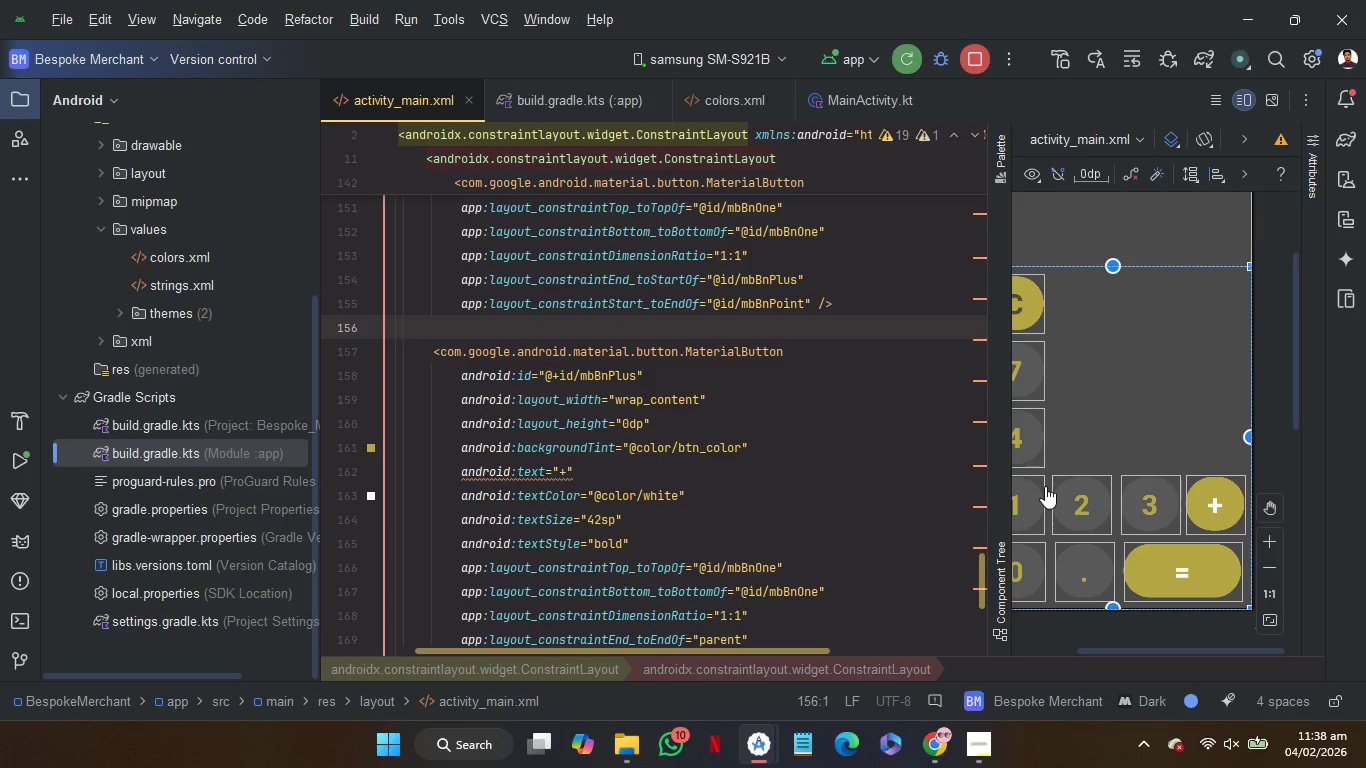 
scroll: coordinate [1045, 486], scroll_direction: up, amount: 1.0
 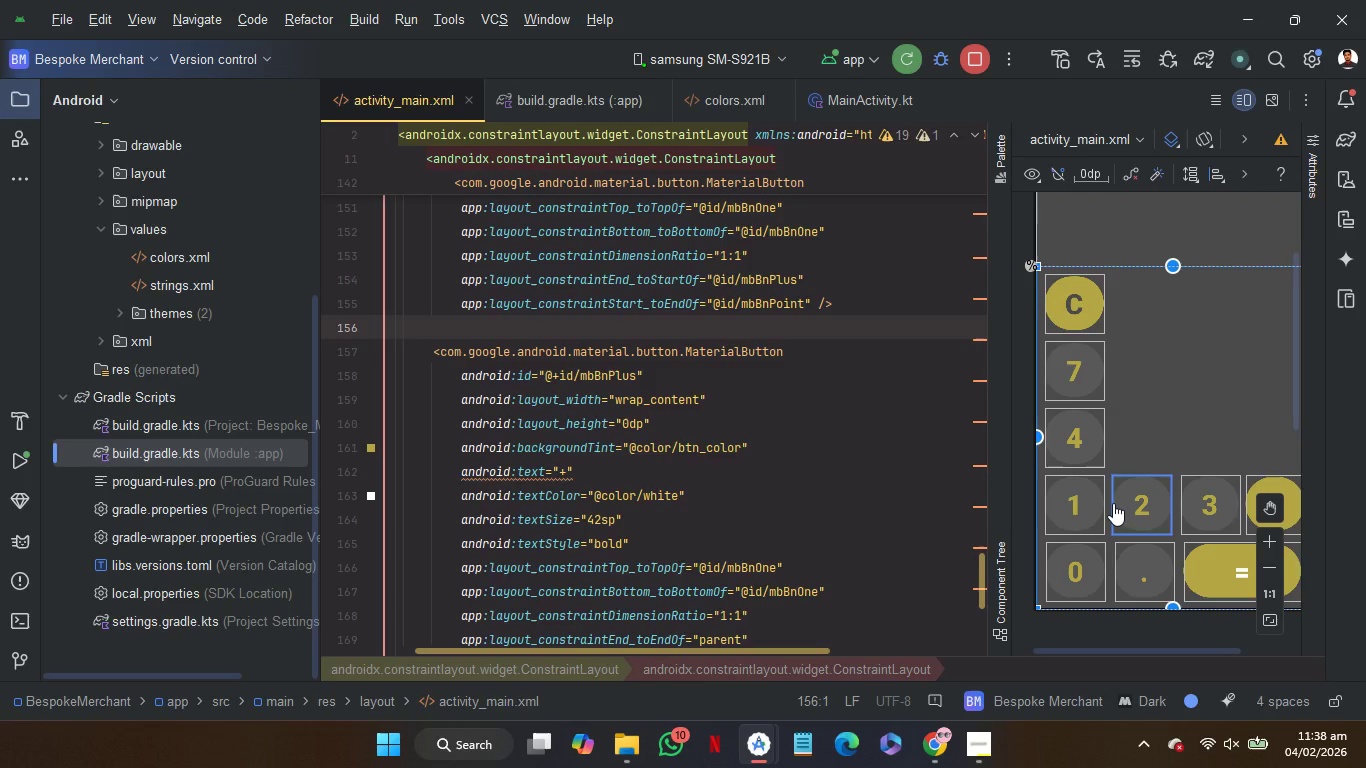 
scroll: coordinate [1113, 503], scroll_direction: down, amount: 1.0
 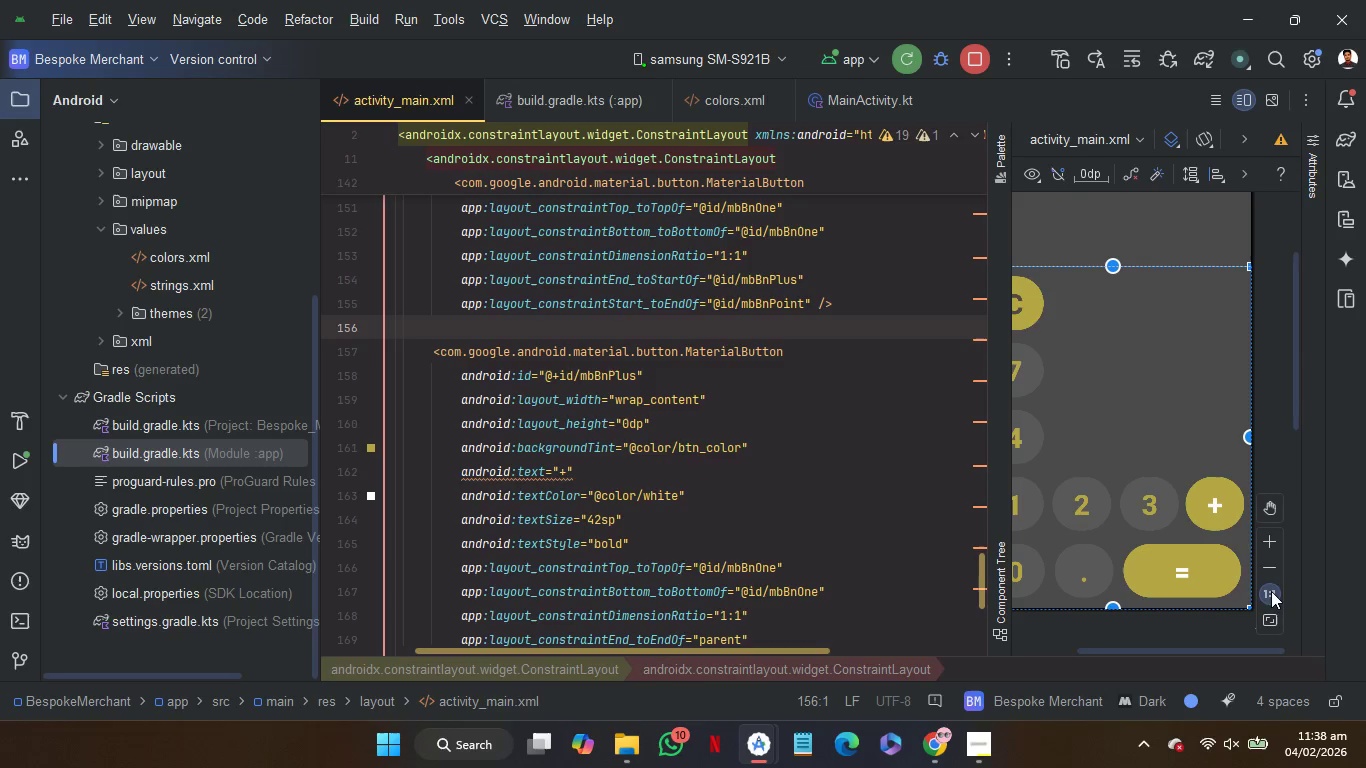 
wait(6.95)
 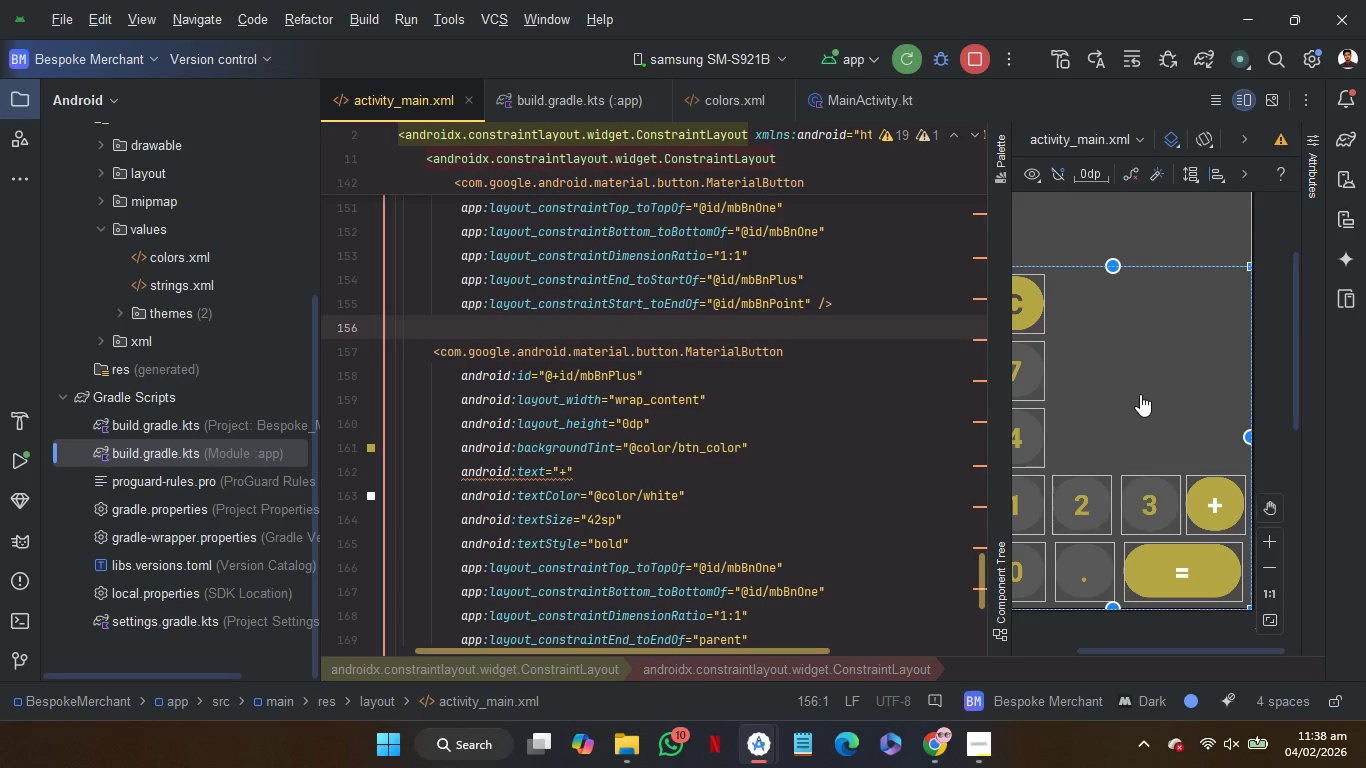 
left_click([1071, 508])
 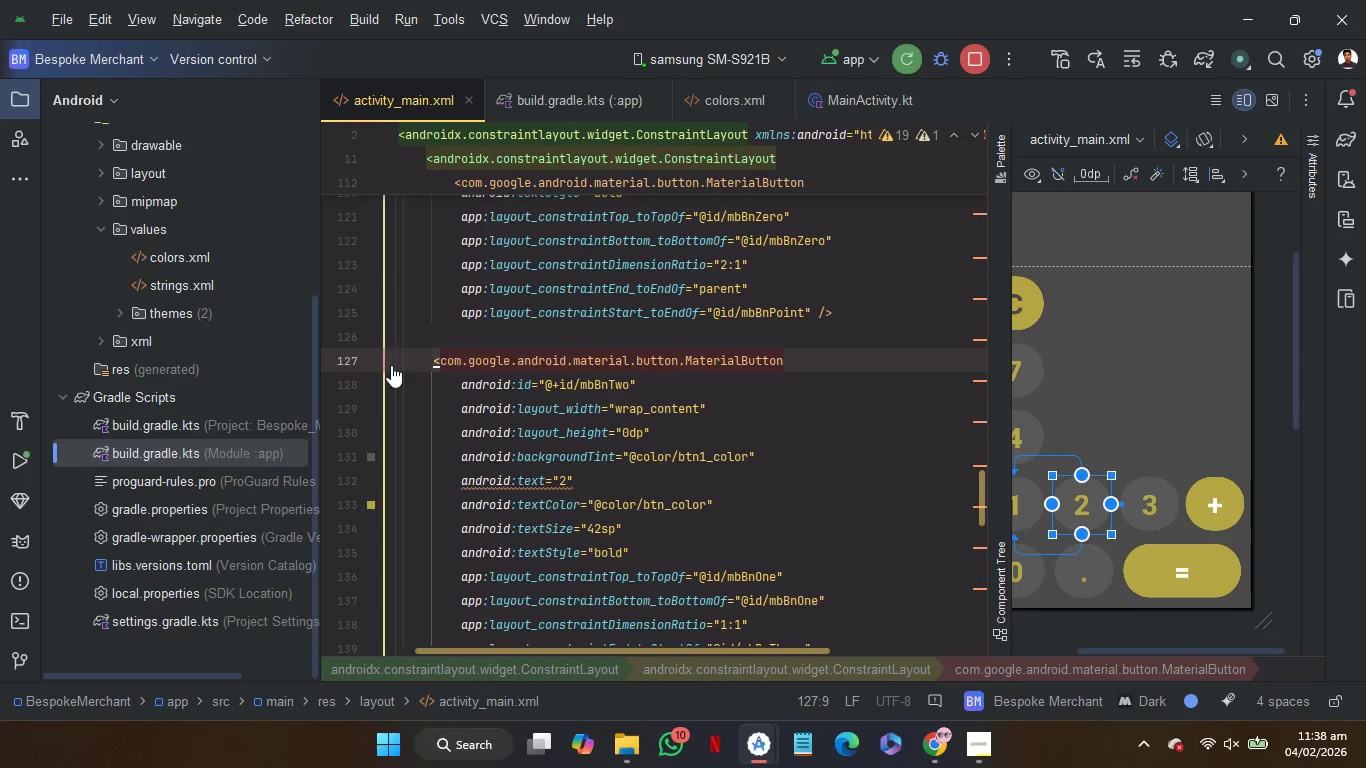 
left_click([387, 361])
 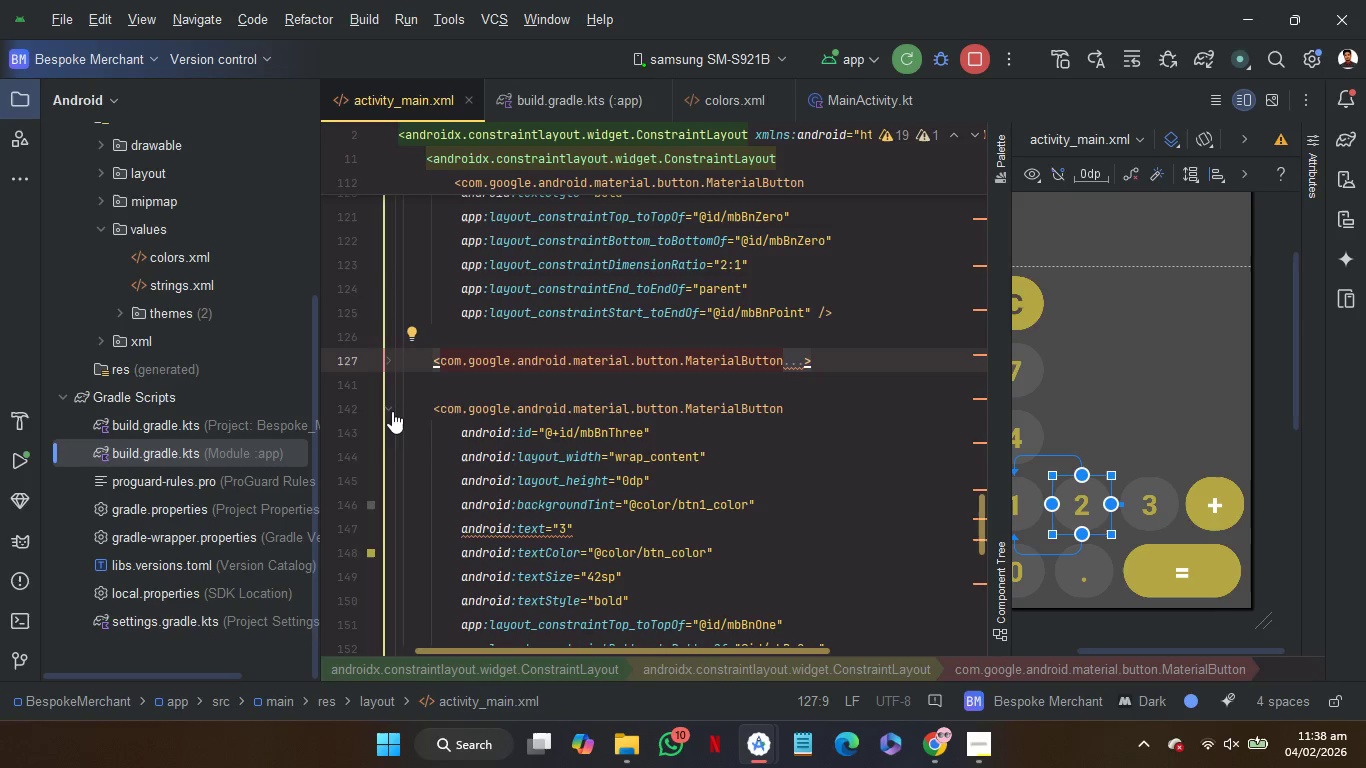 
left_click([392, 410])
 